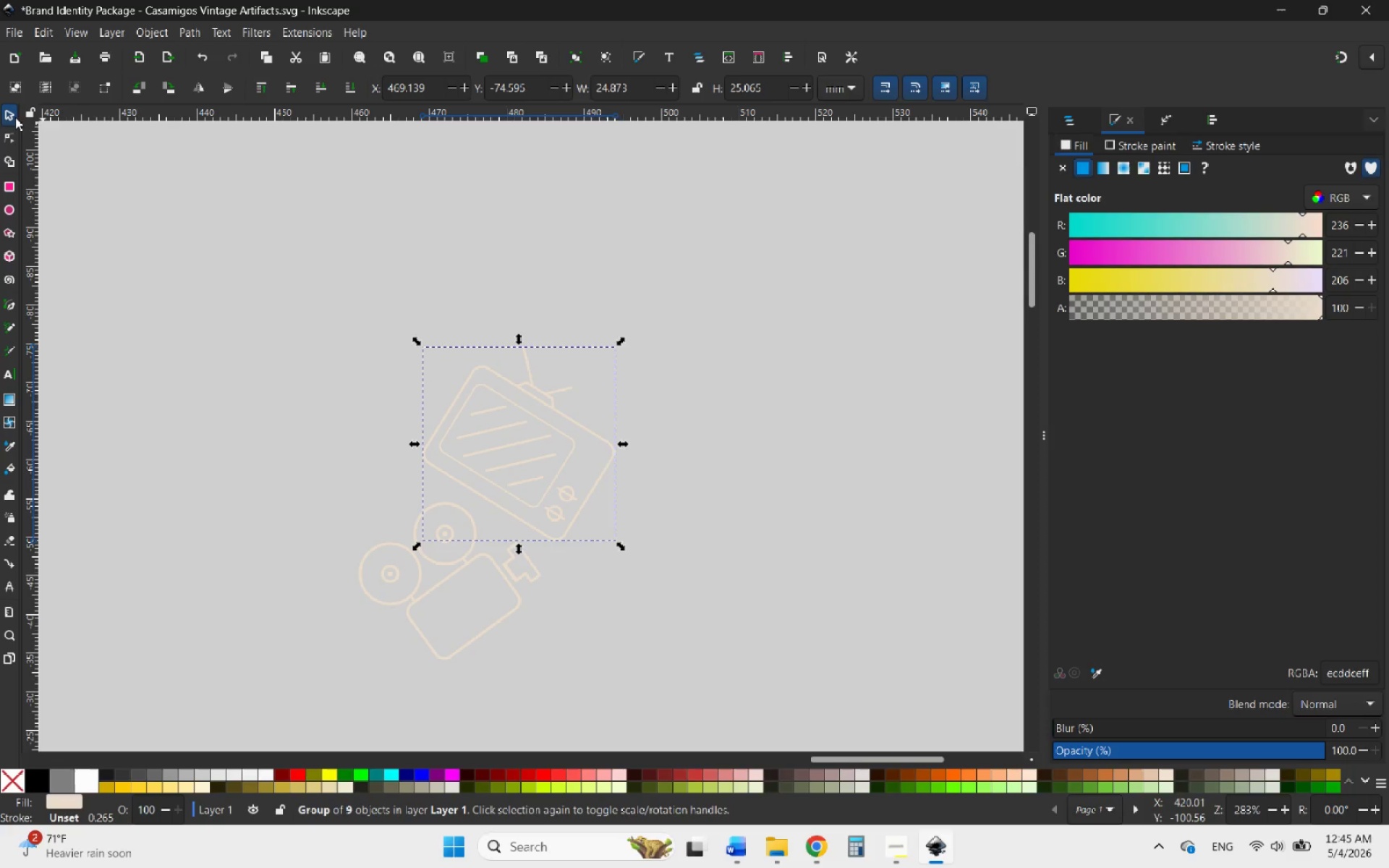 
double_click([330, 332])
 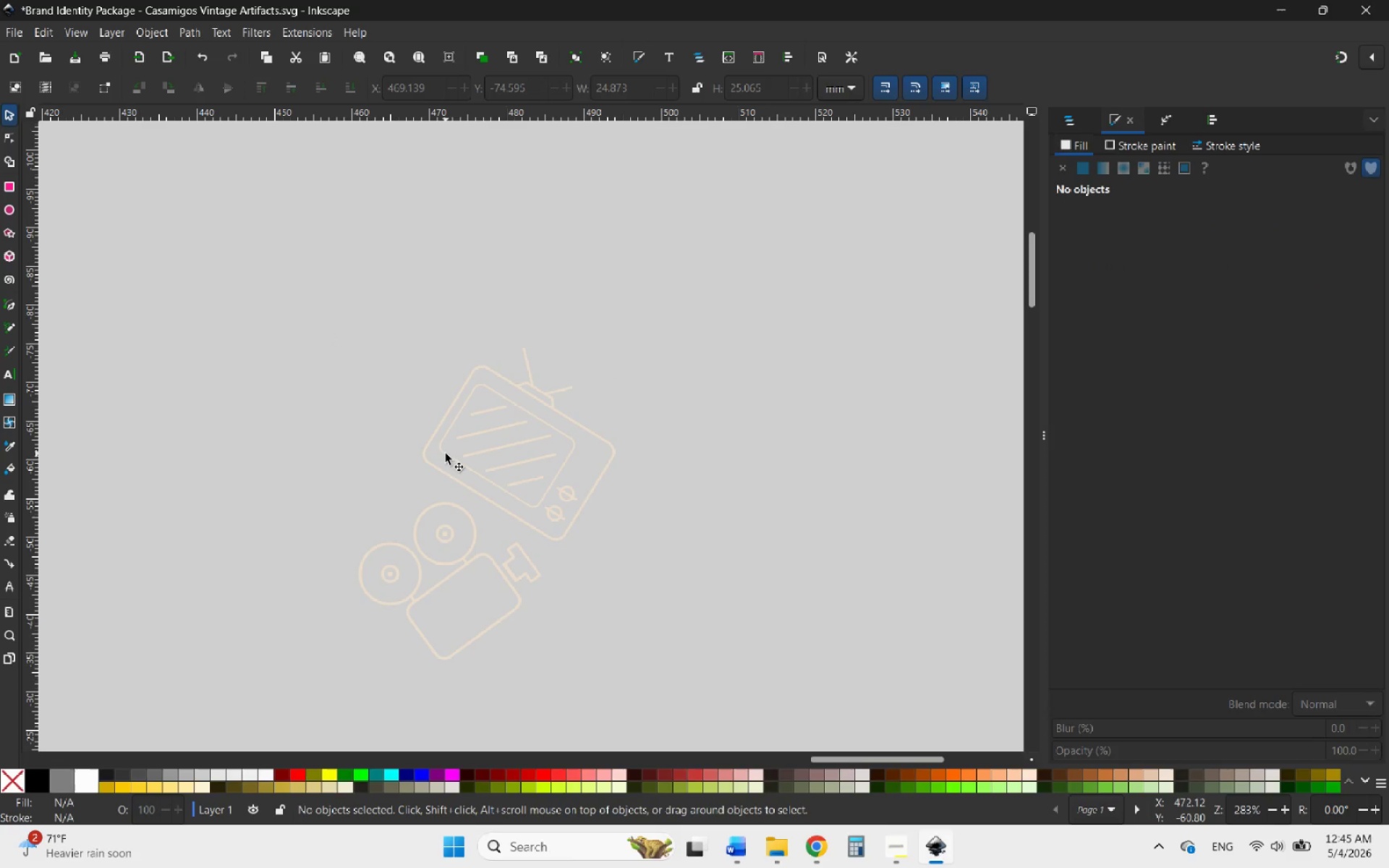 
left_click([446, 454])
 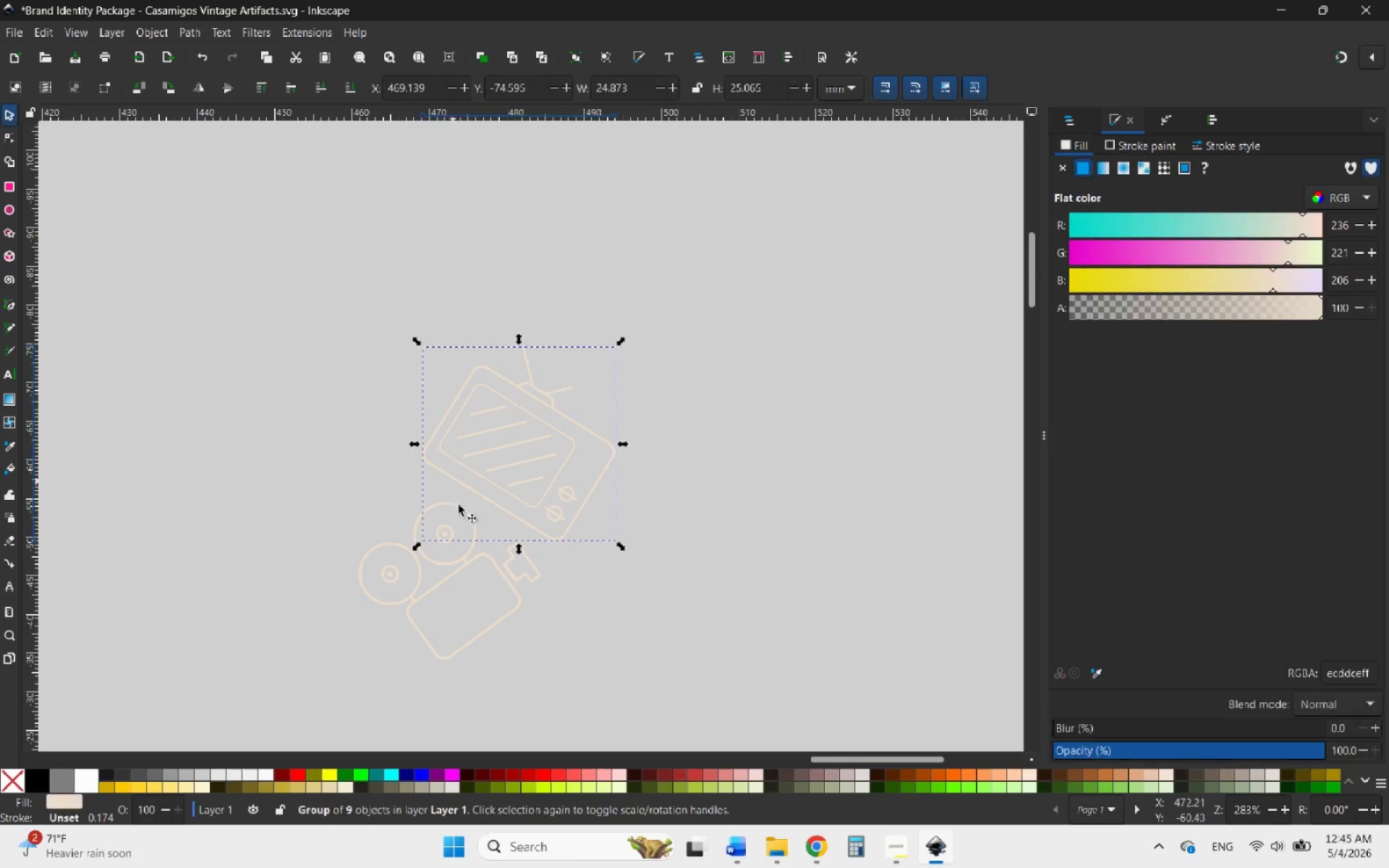 
hold_key(key=ShiftLeft, duration=1.94)
left_click([433, 506])
 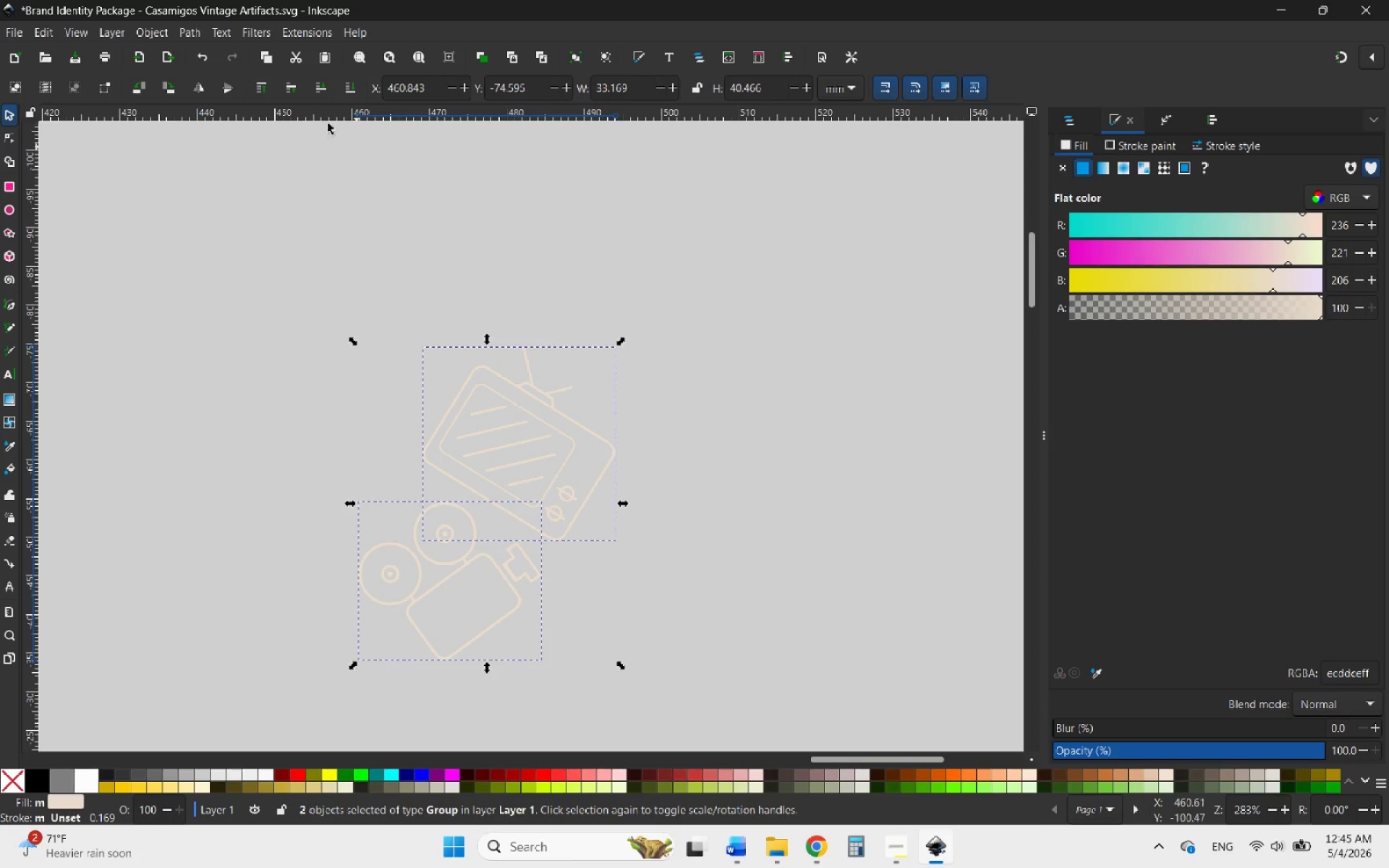 
left_click([145, 32])
 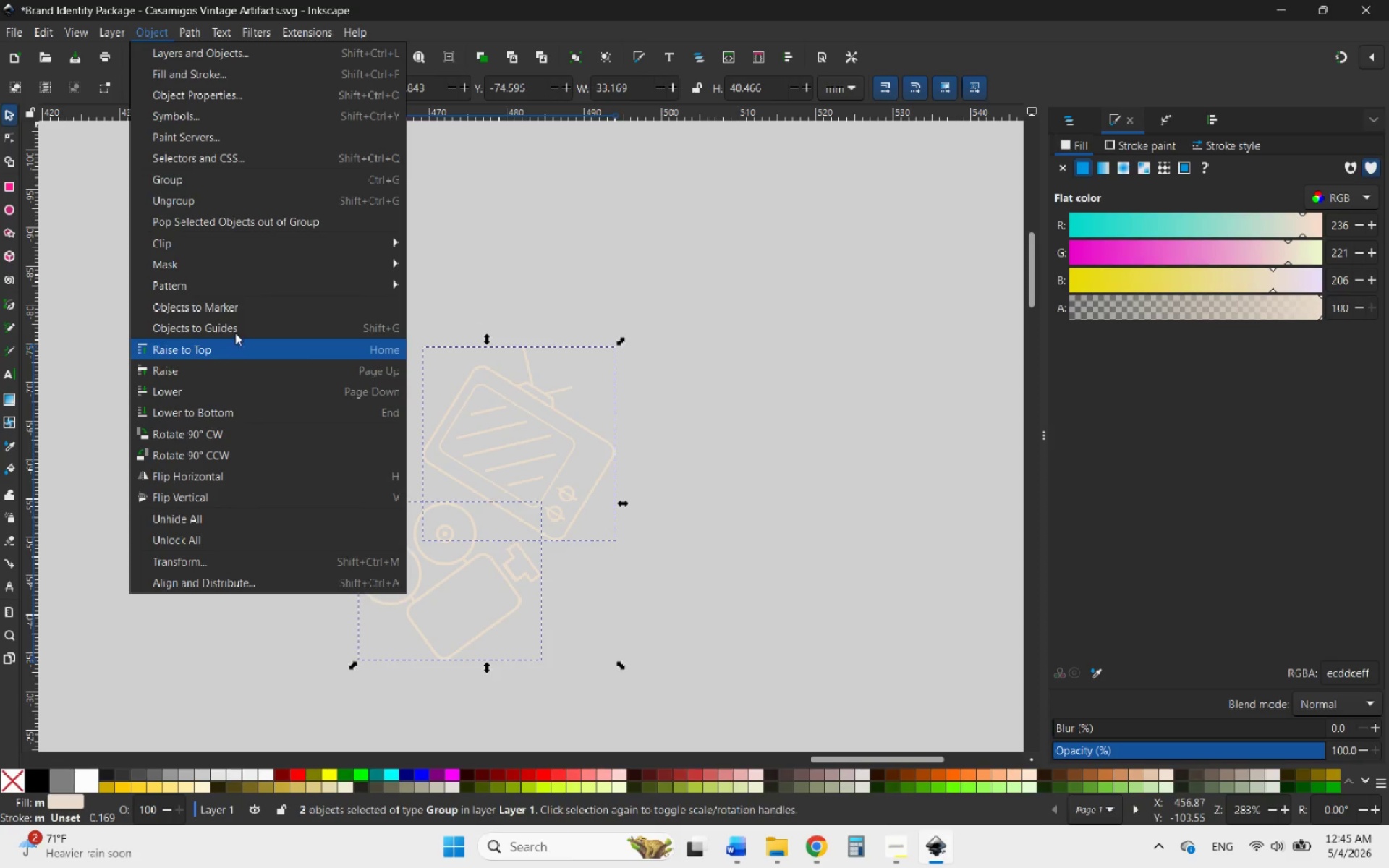 
left_click([228, 284])
 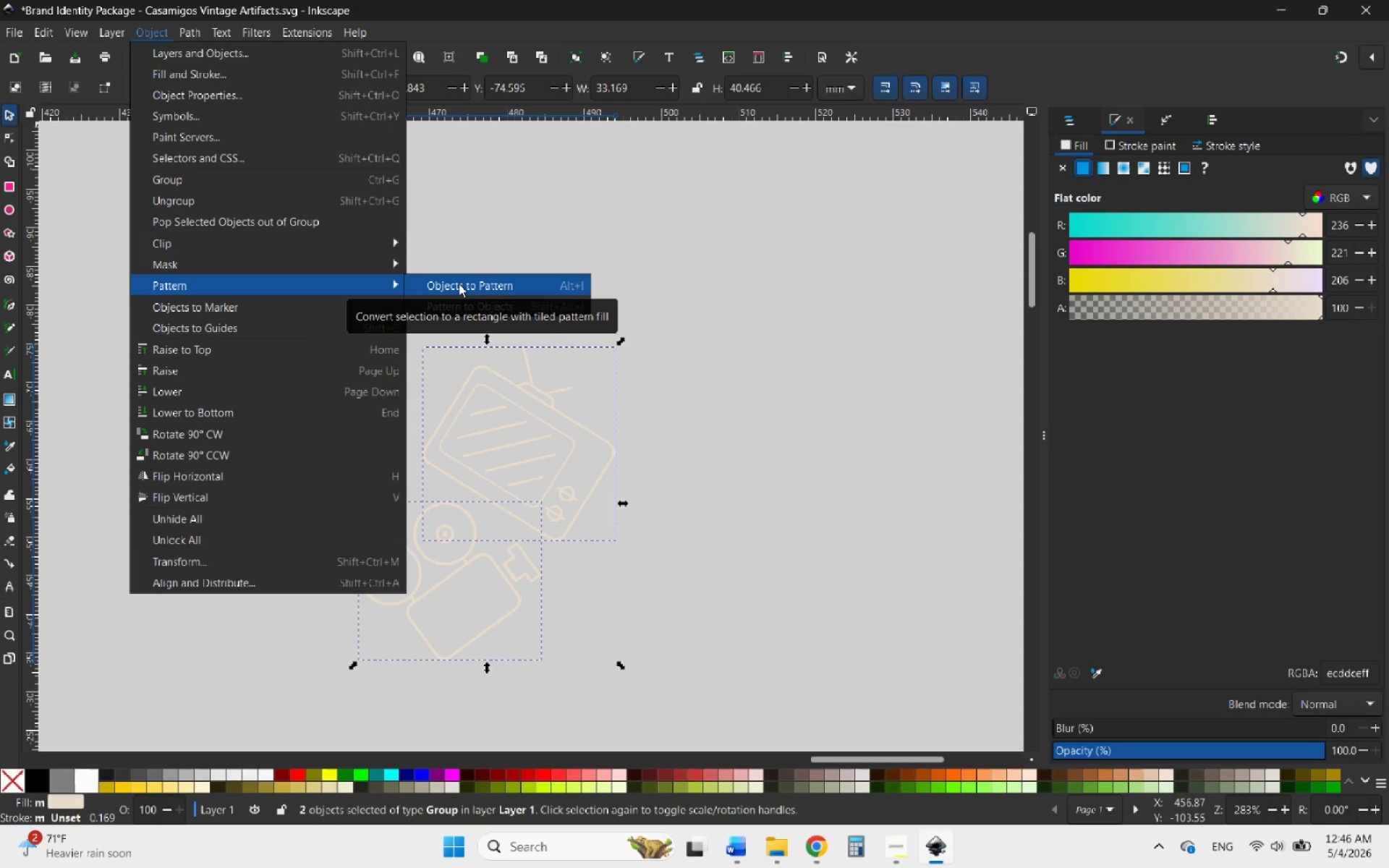 
left_click([459, 284])
 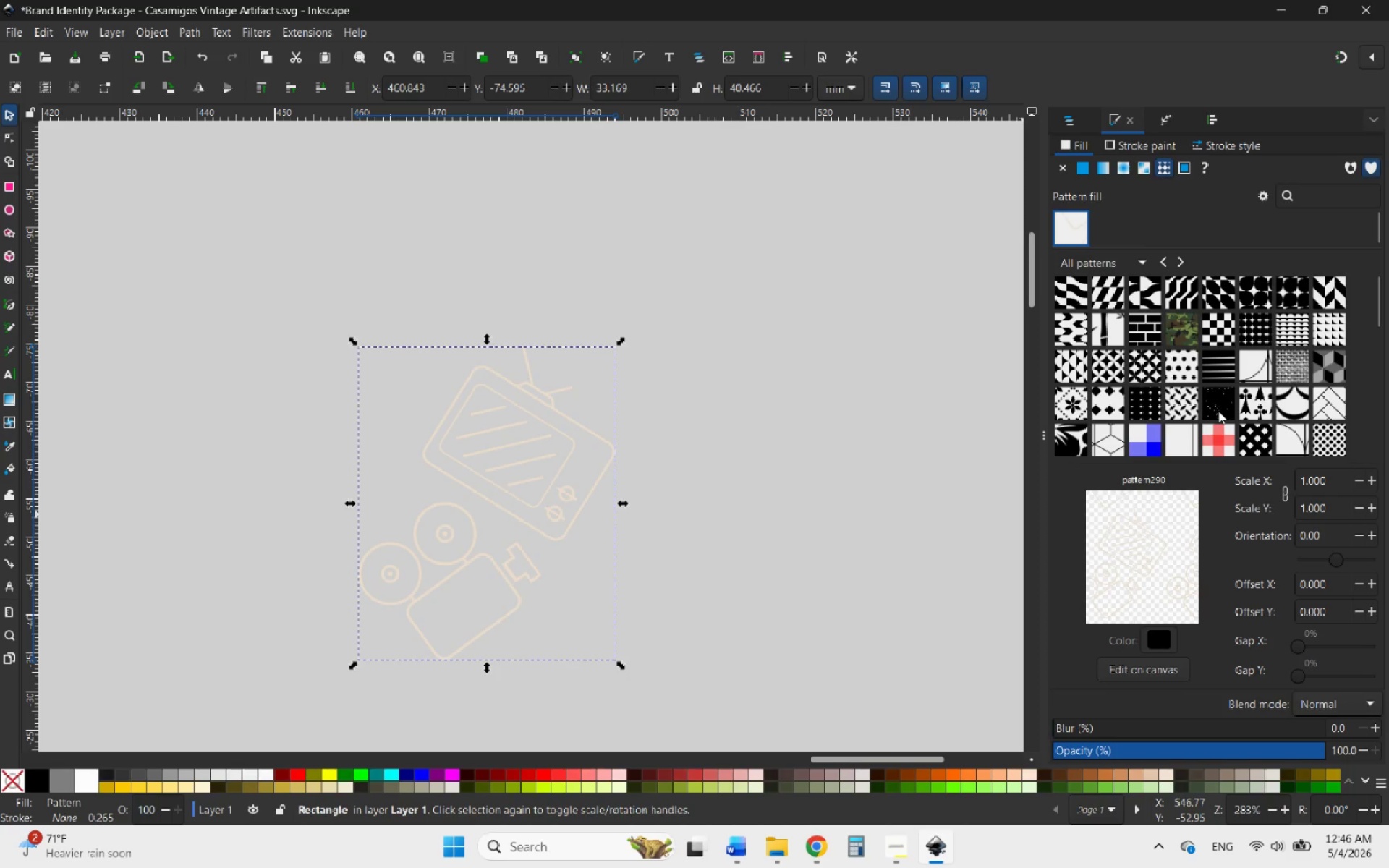 
wait(15.55)
 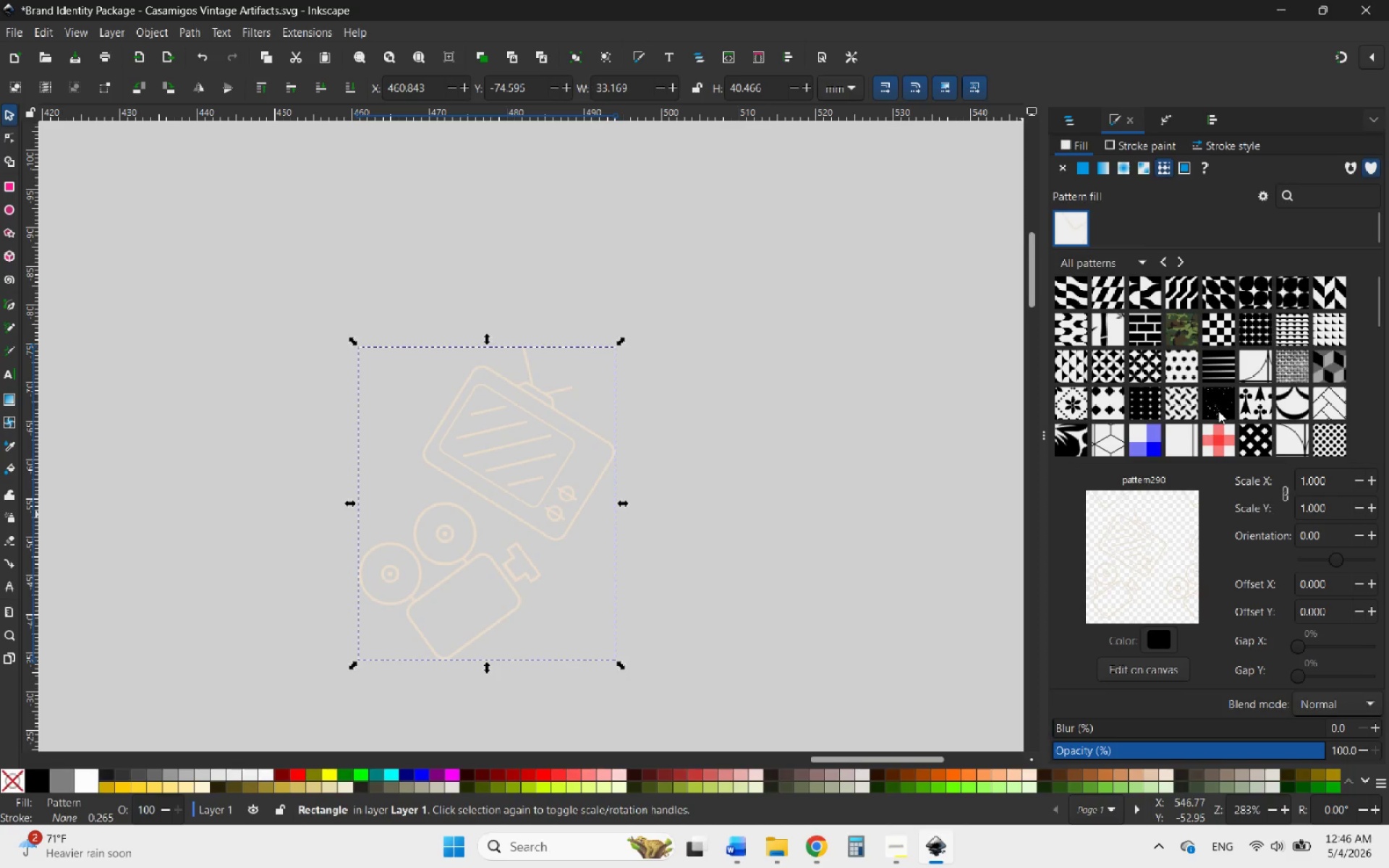 
left_click([1079, 228])
 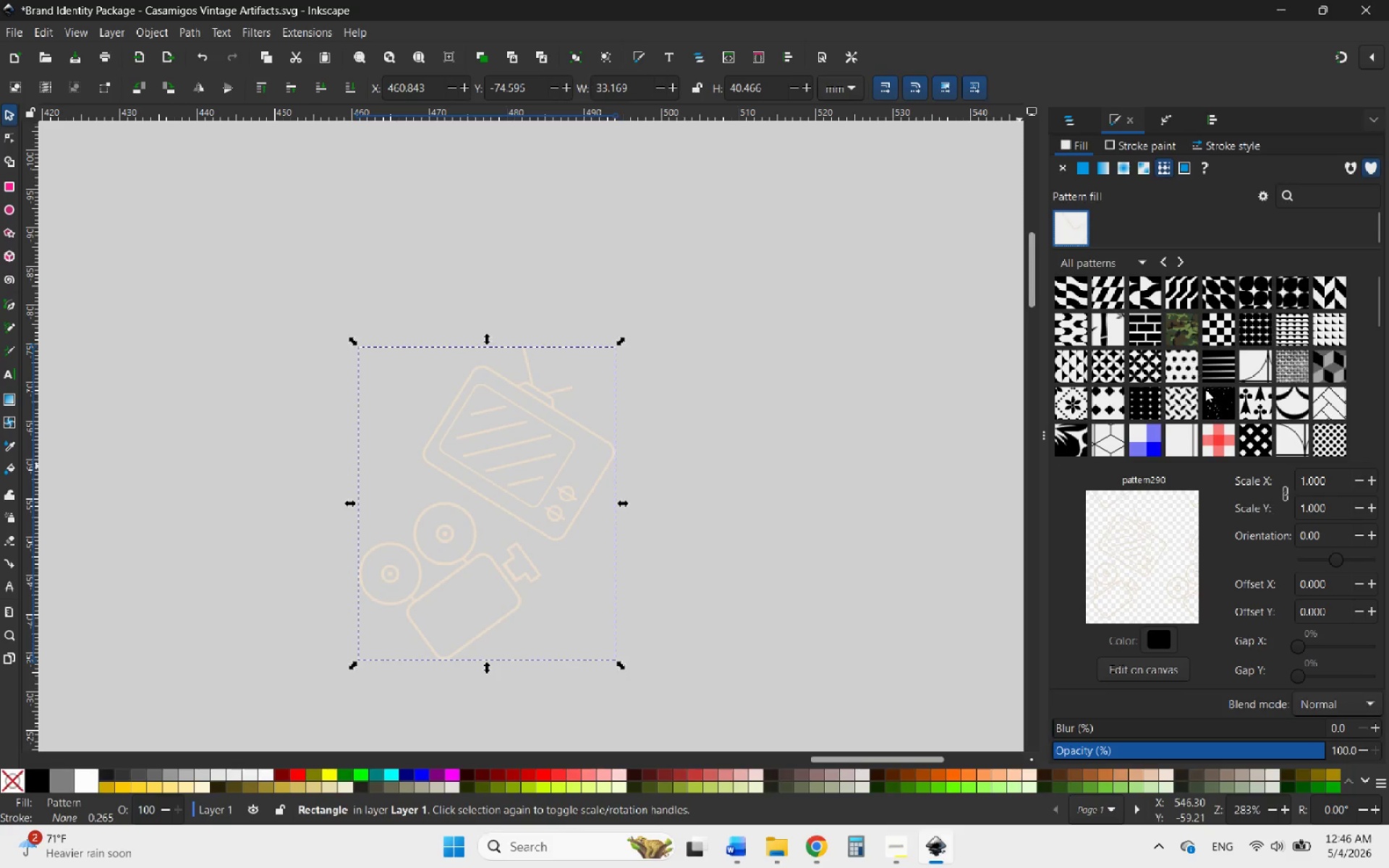 
scroll: coordinate [1290, 658], scroll_direction: down, amount: 22.0
 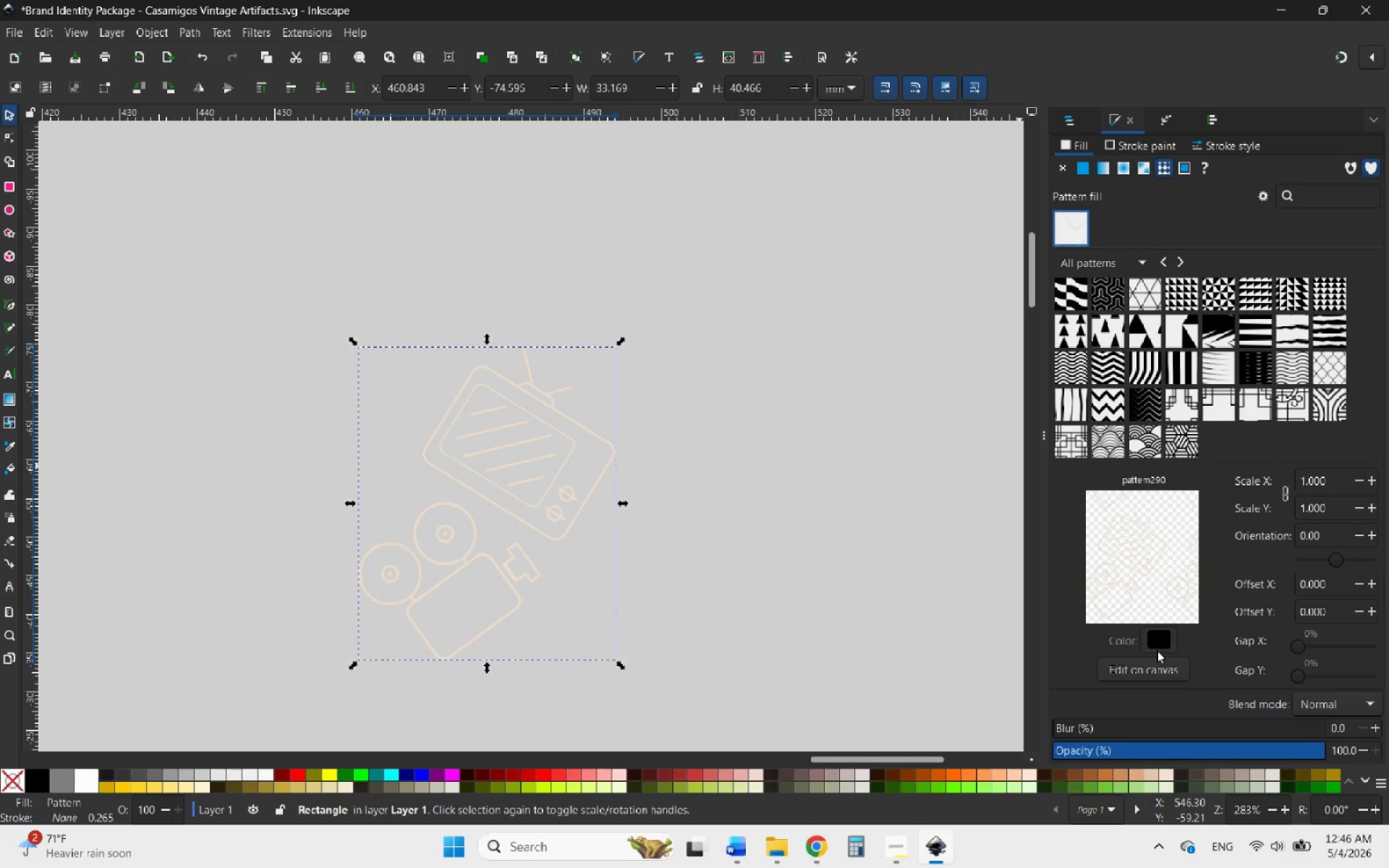 
left_click([1159, 668])
 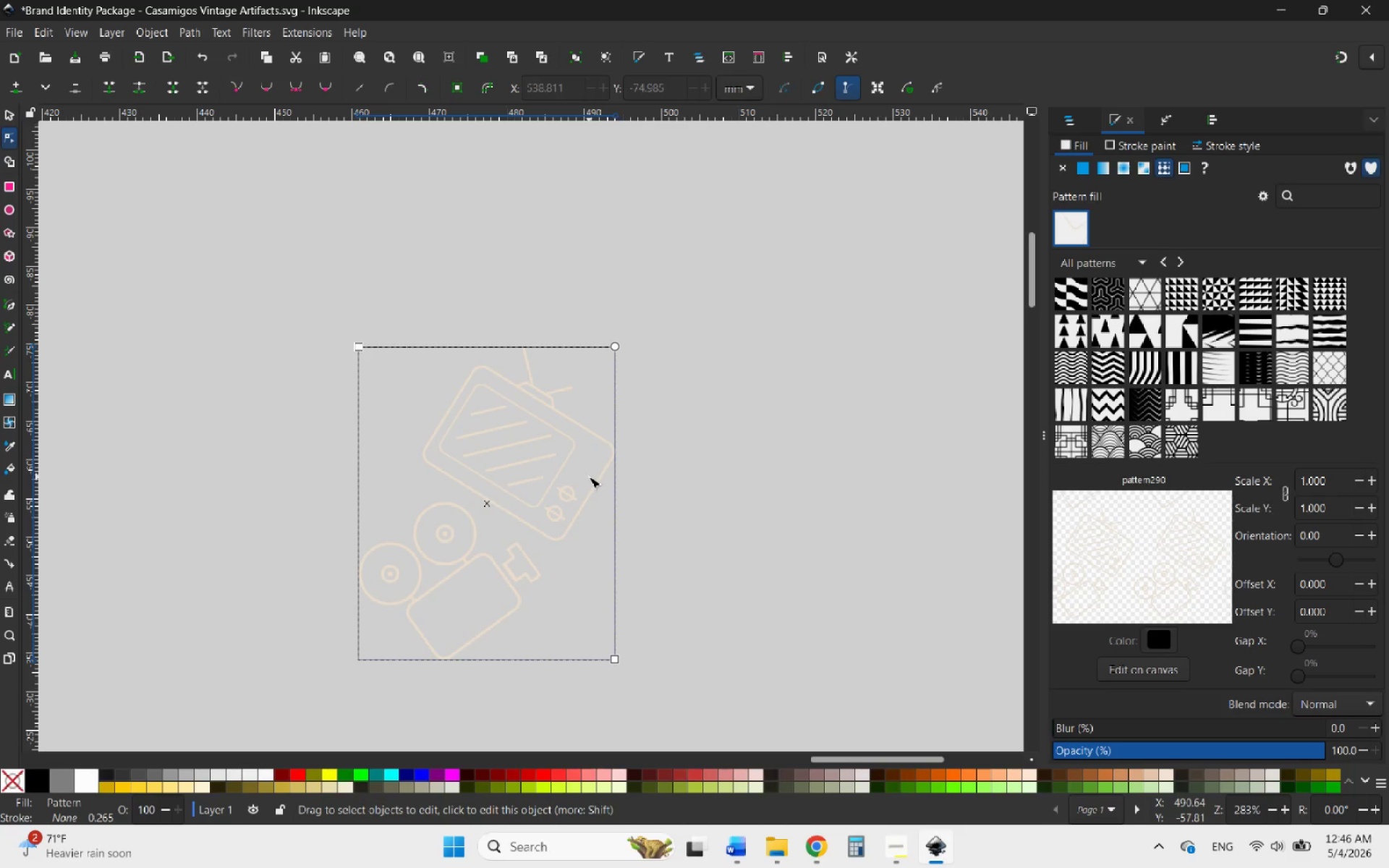 
left_click([566, 456])
 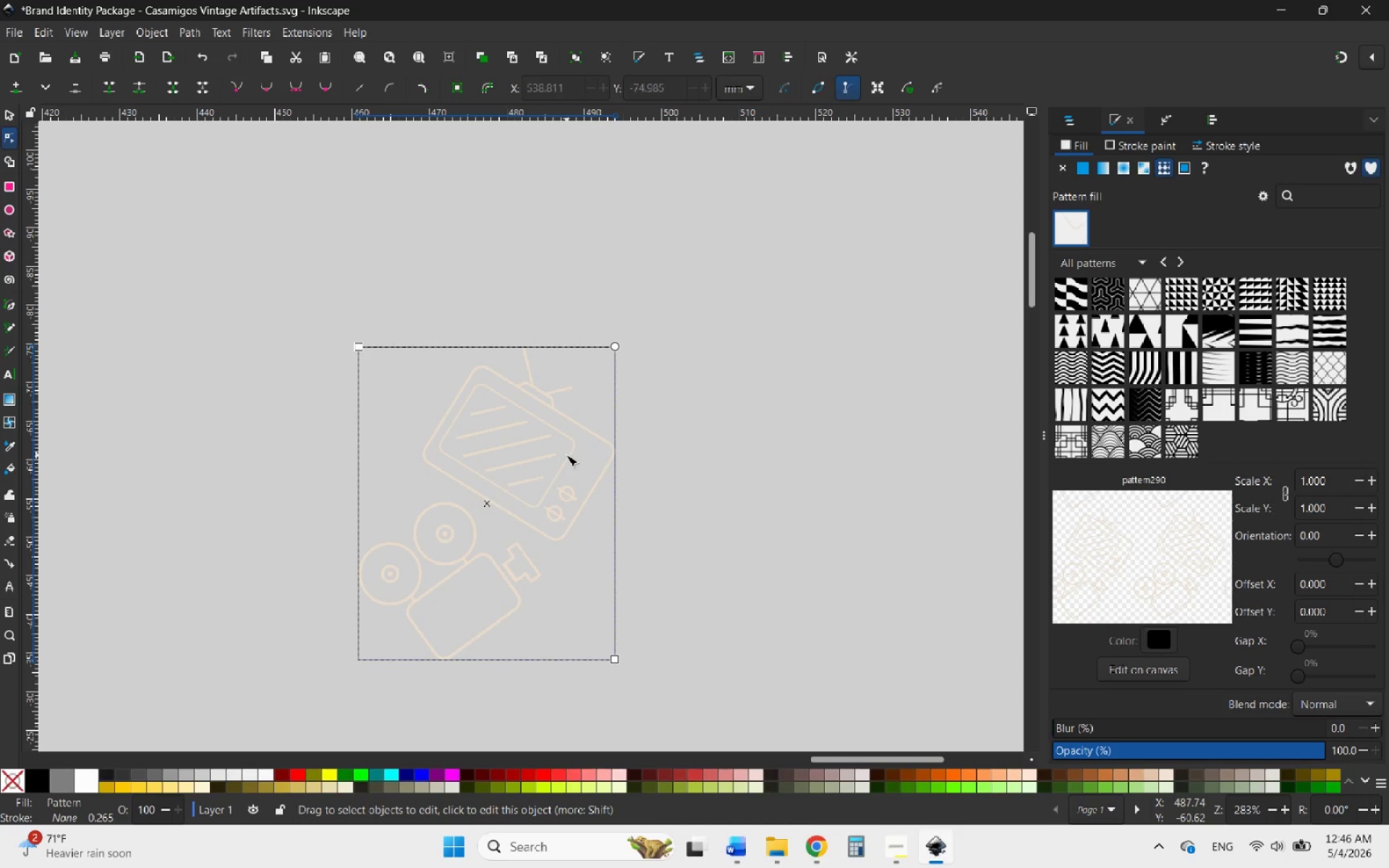 
left_click_drag(start_coordinate=[567, 455], to_coordinate=[564, 441])
 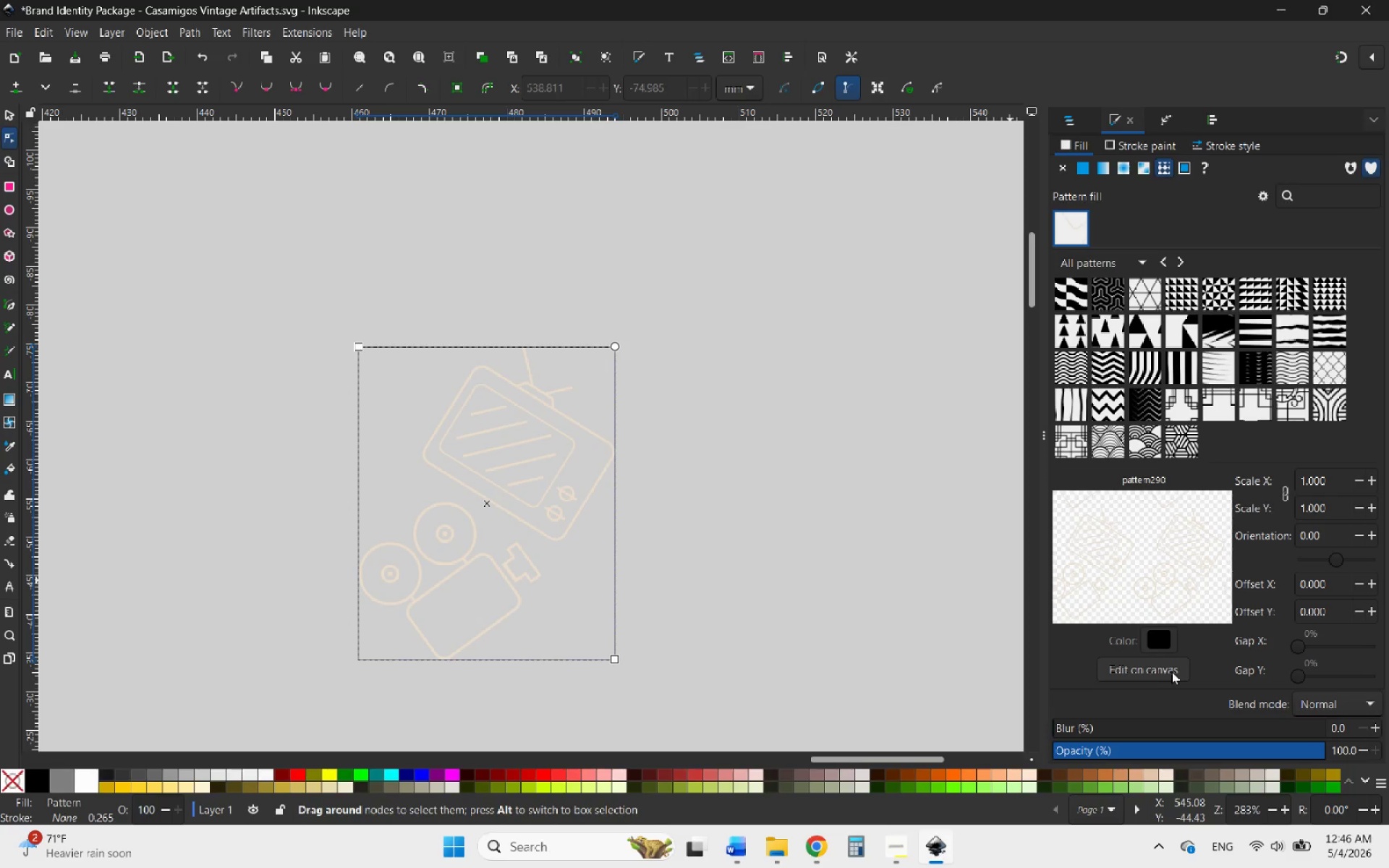 
left_click([1171, 671])
 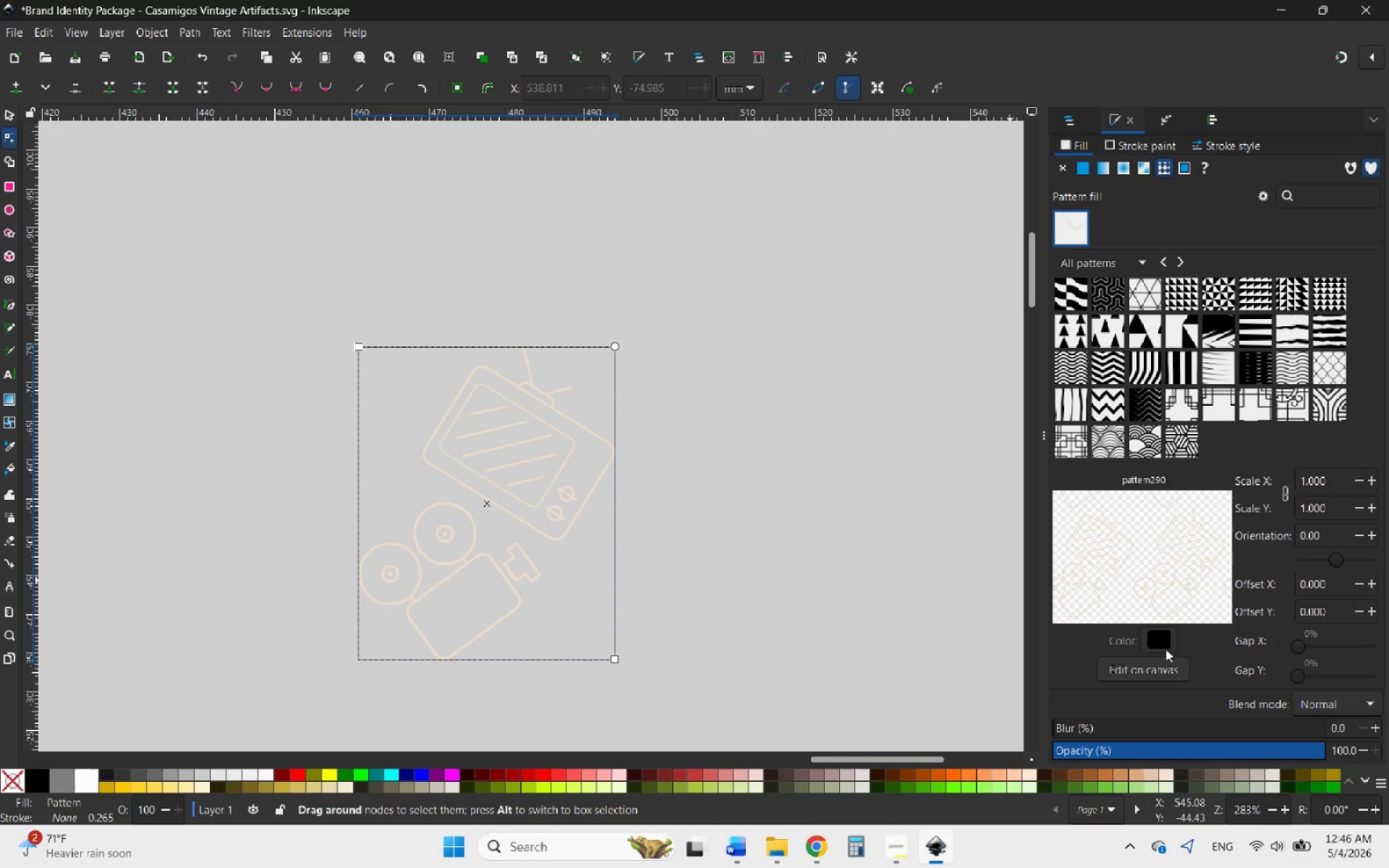 
left_click([1164, 646])
 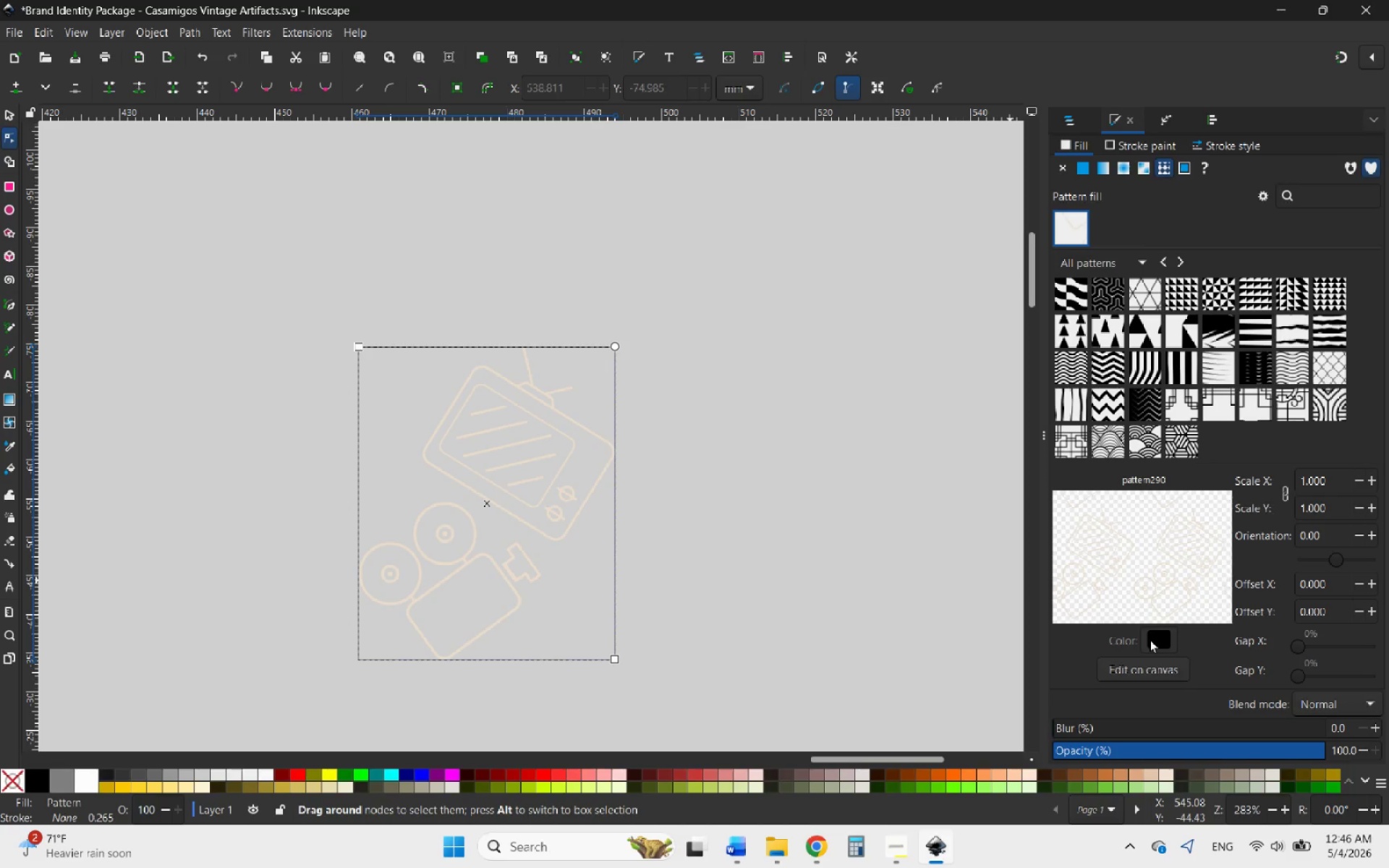 
left_click([1150, 639])
 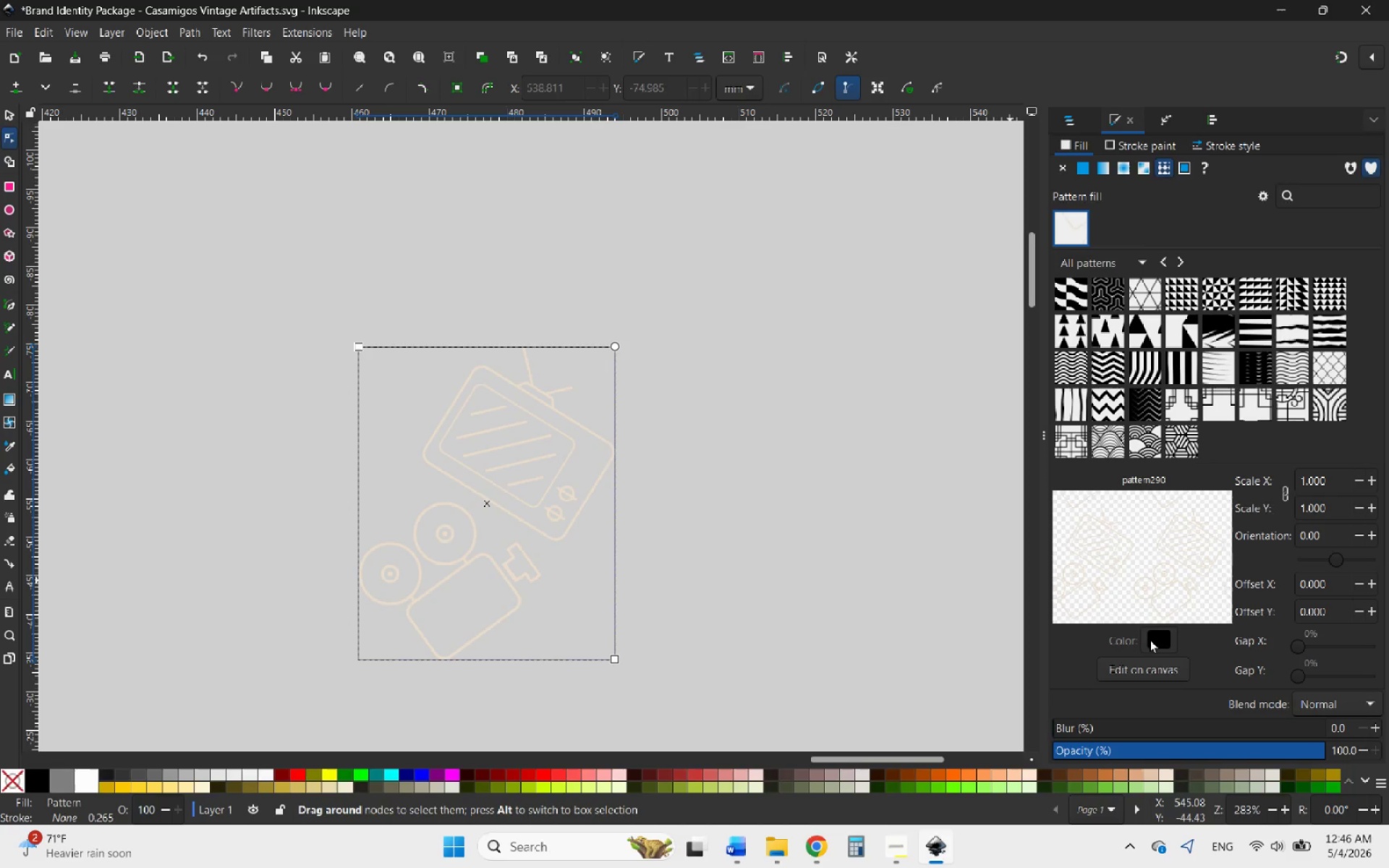 
left_click([1150, 639])
 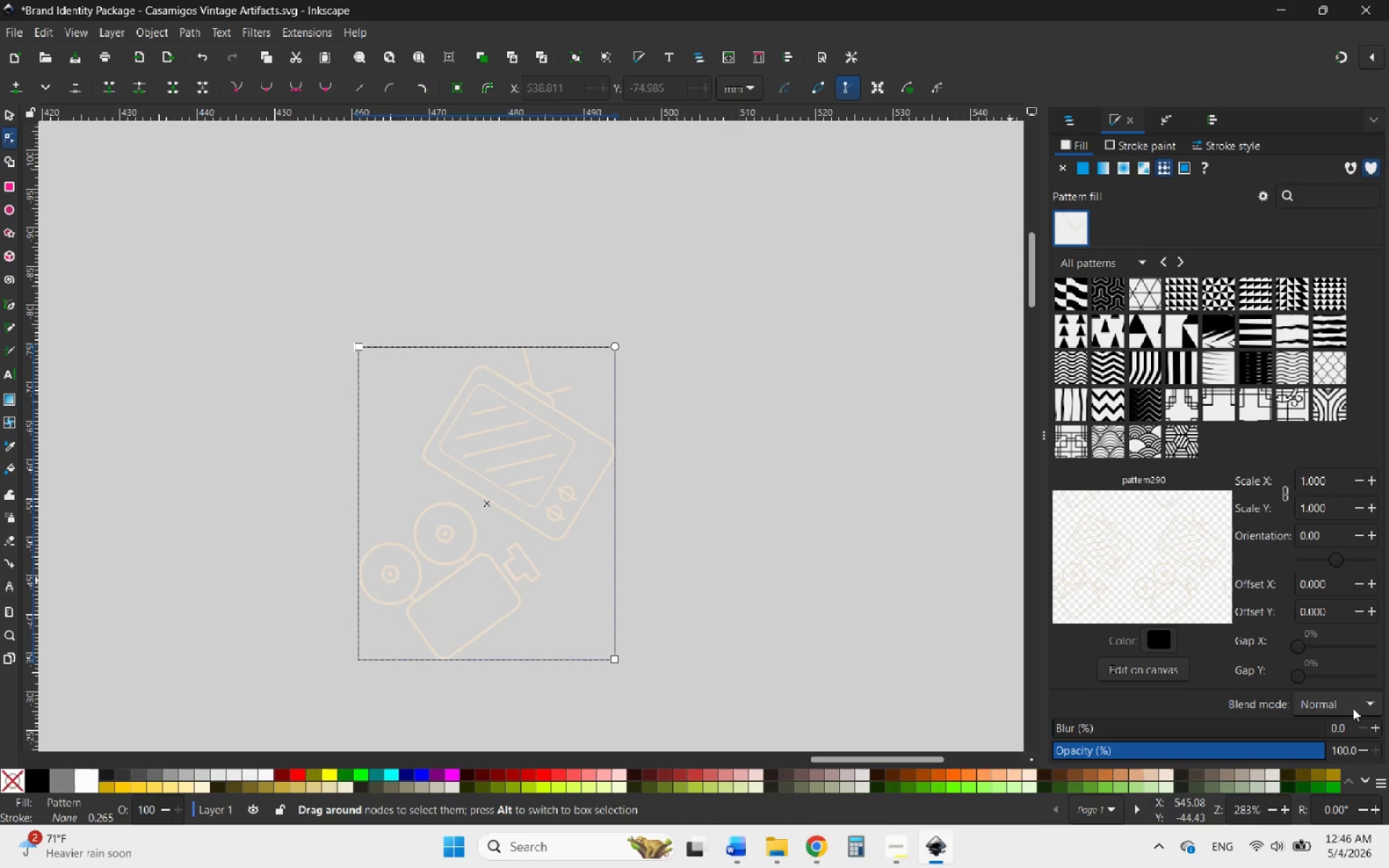 
left_click([1351, 708])
 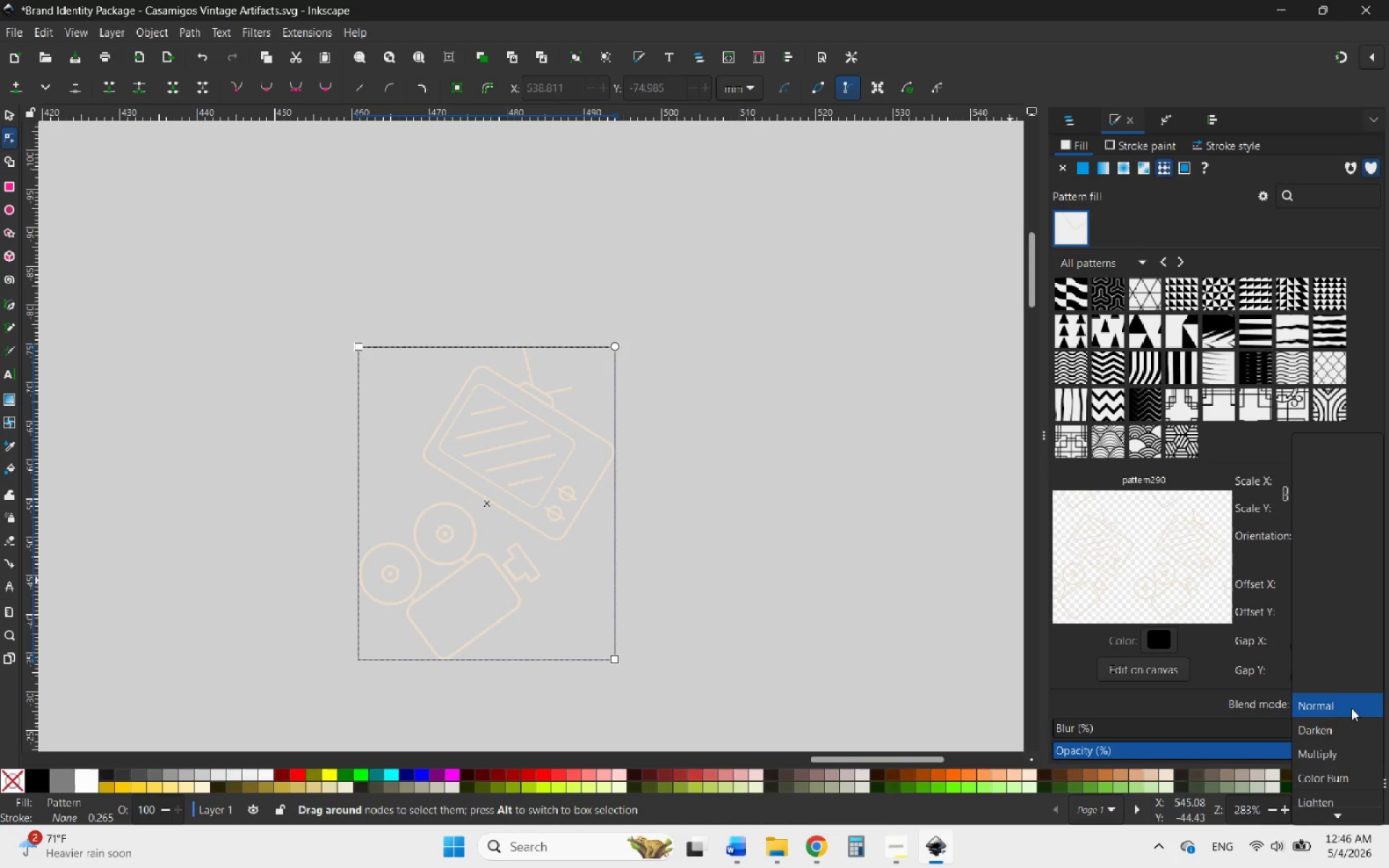 
left_click([1350, 707])
 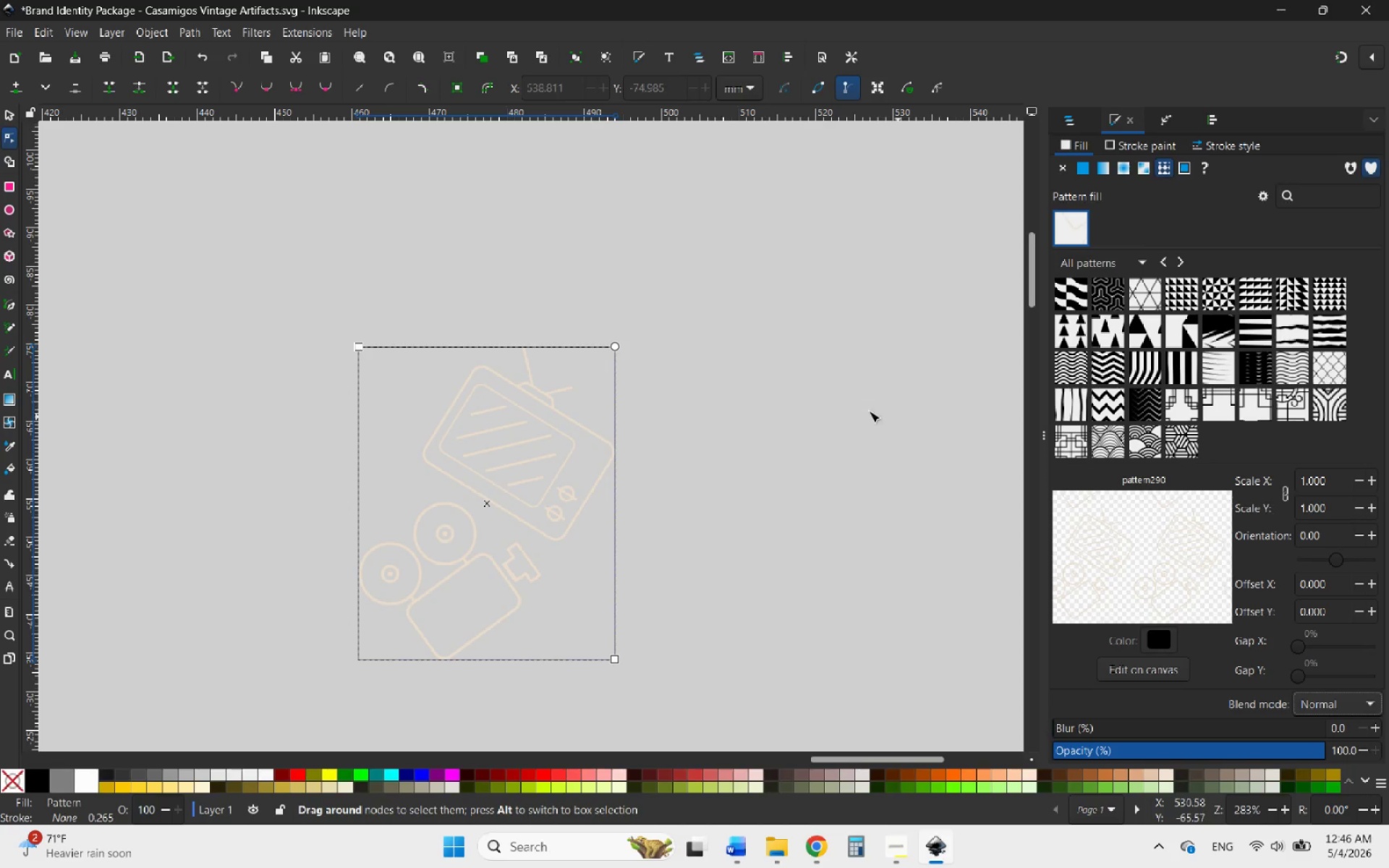 
left_click([714, 378])
 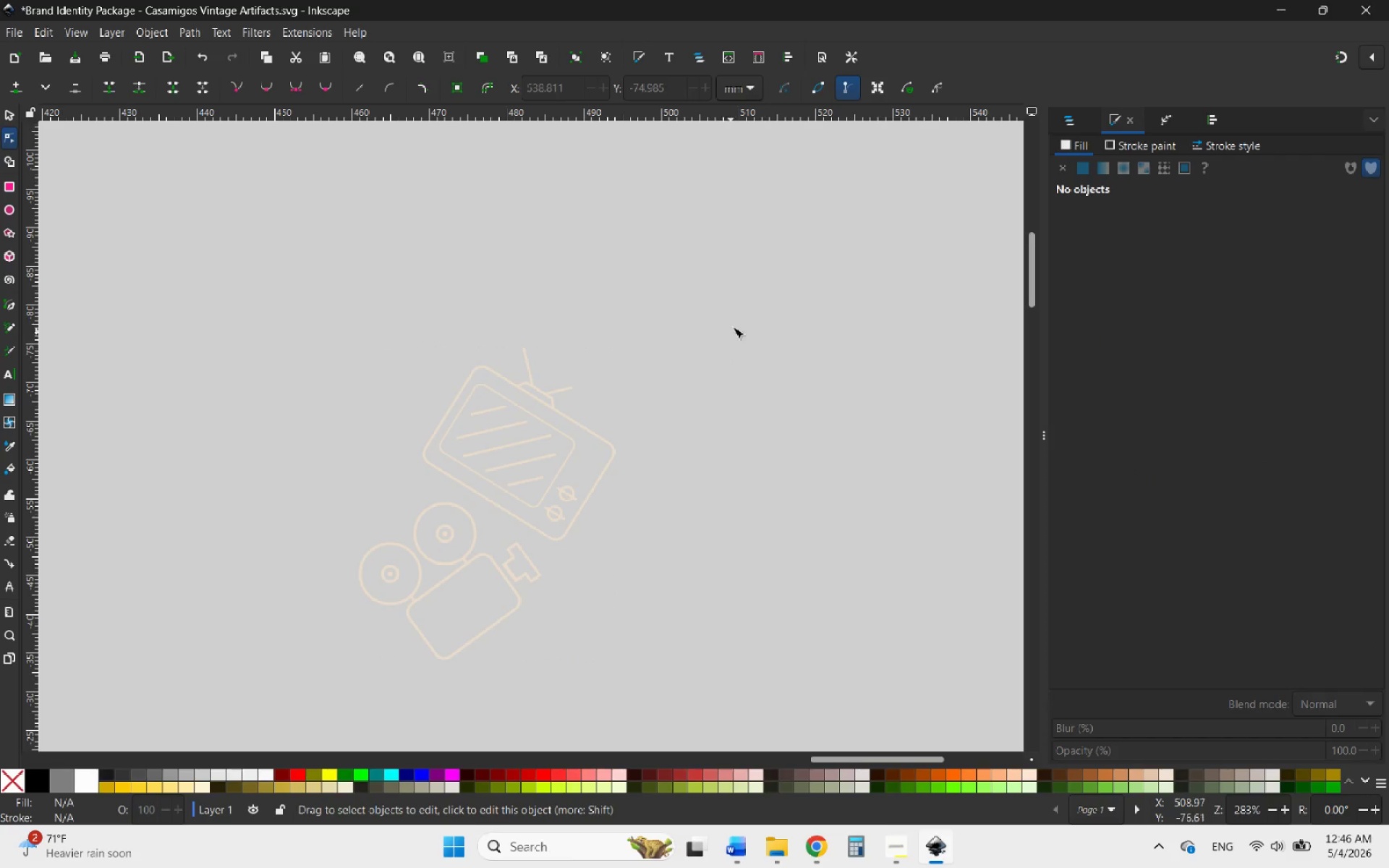 
hold_key(key=ControlLeft, duration=0.55)
scroll: coordinate [737, 321], scroll_direction: down, amount: 4.0
 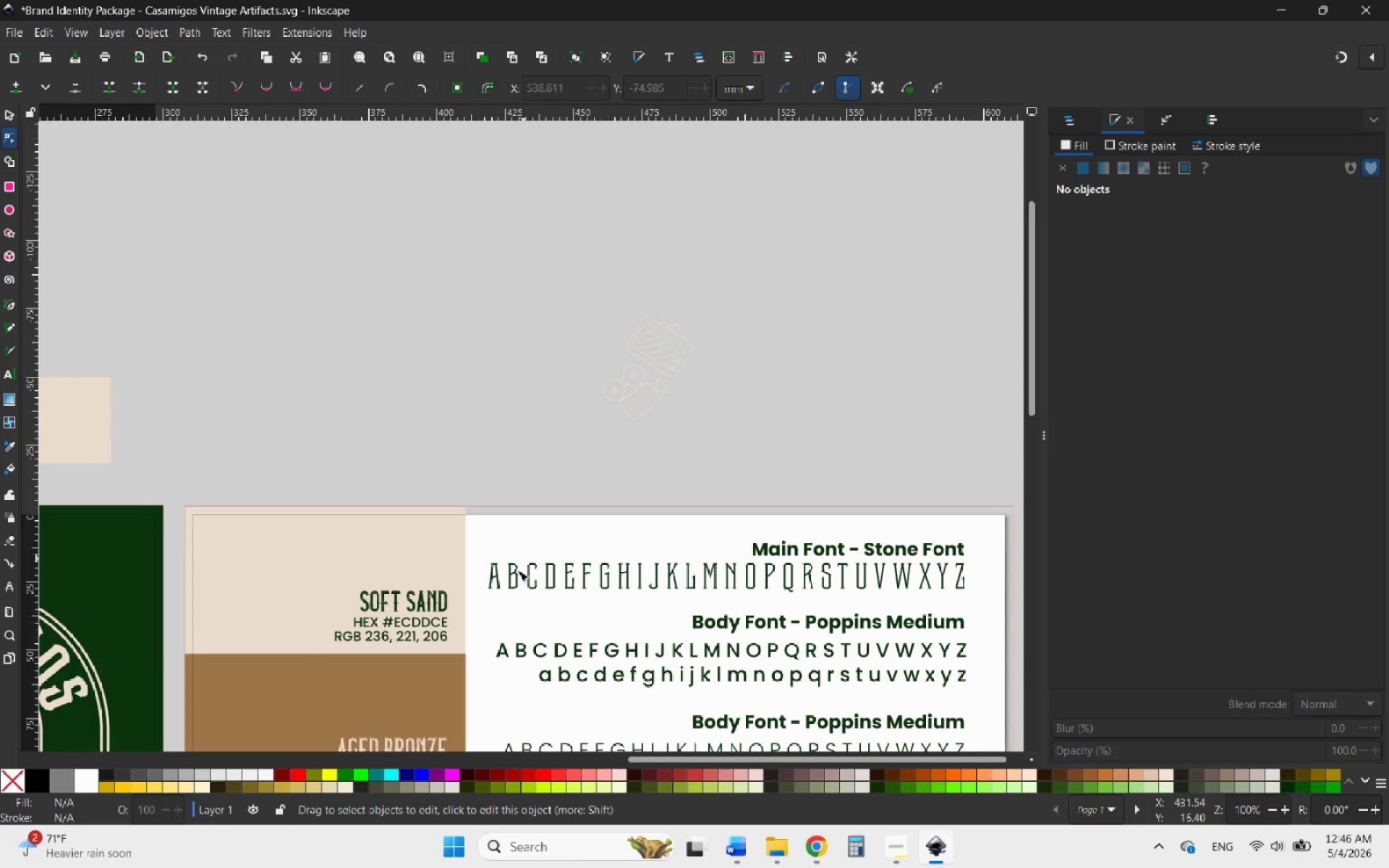 
left_click([623, 503])
 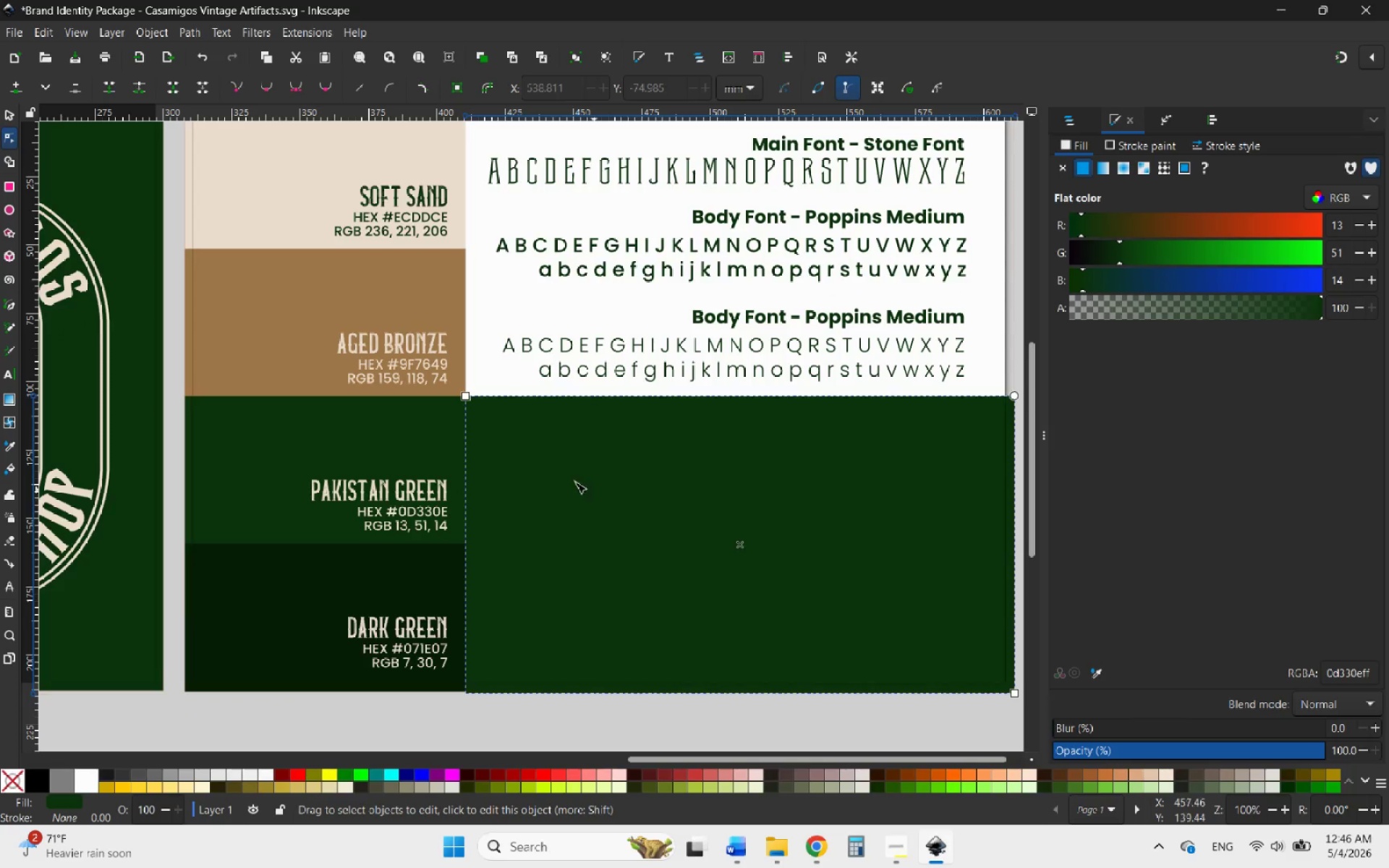 
scroll: coordinate [600, 464], scroll_direction: down, amount: 7.0
 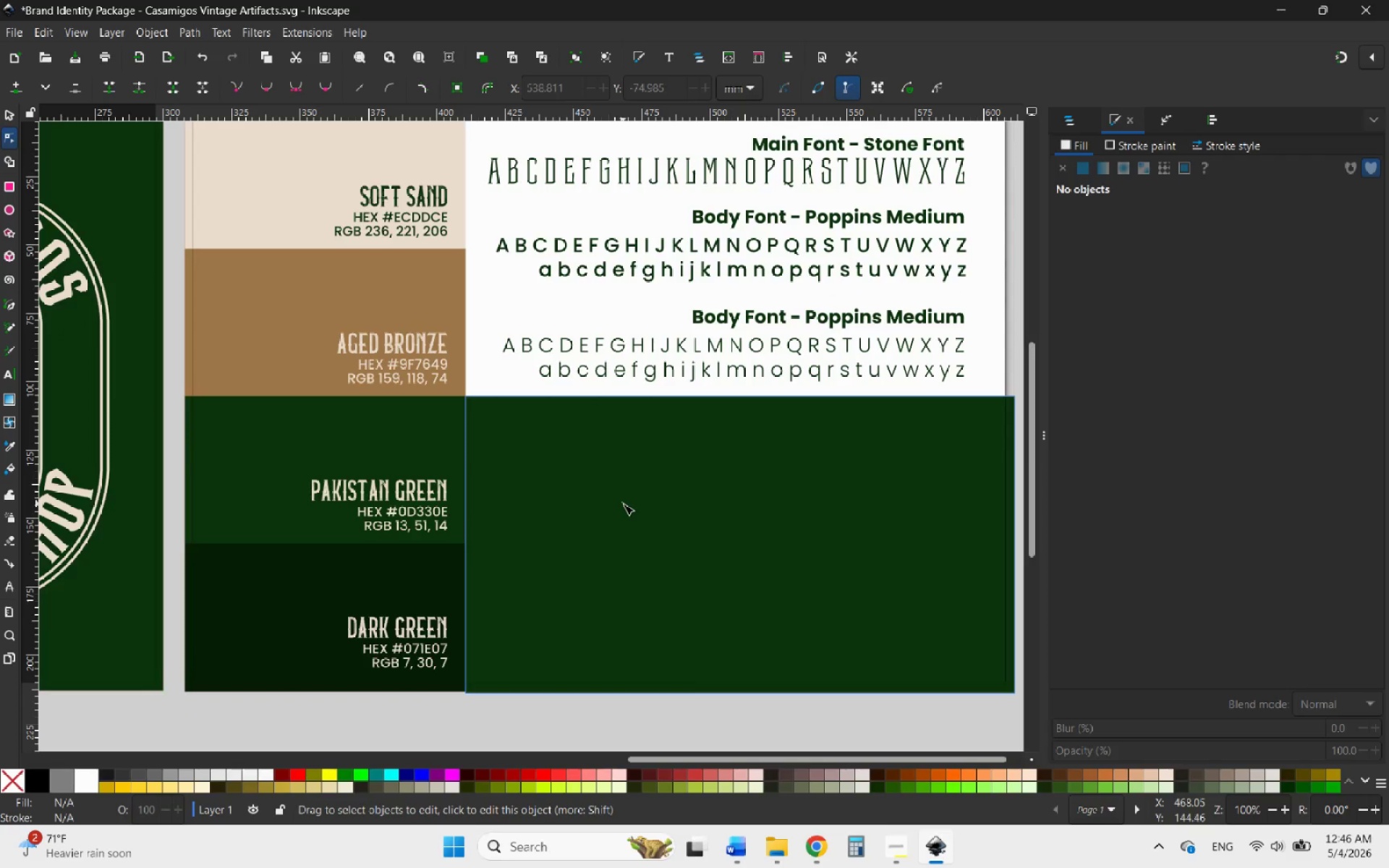 
hold_key(key=ControlLeft, duration=1.0)
scroll: coordinate [523, 464], scroll_direction: up, amount: 2.0
 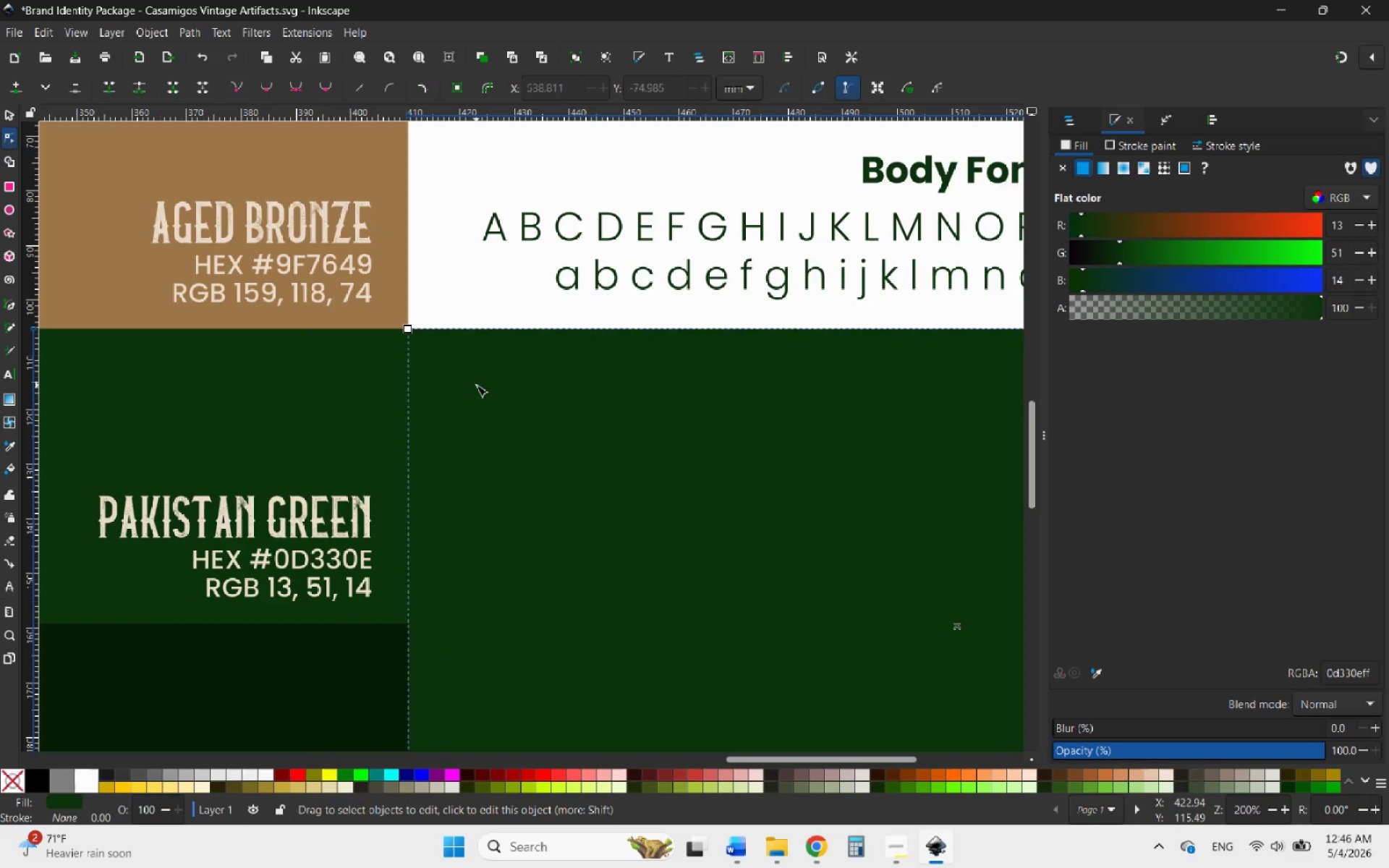 
hold_key(key=ControlLeft, duration=0.62)
scroll: coordinate [477, 352], scroll_direction: down, amount: 3.0
 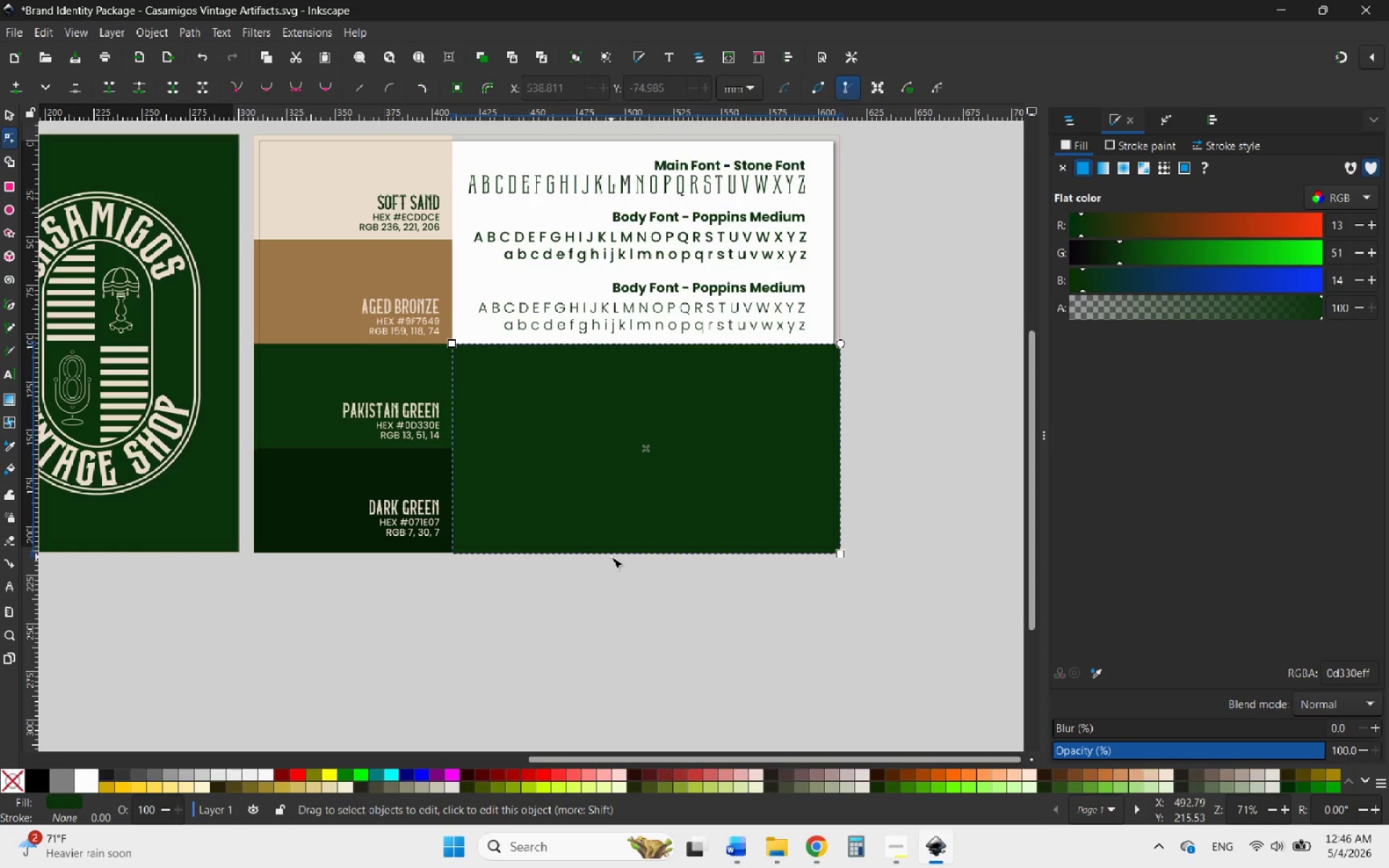 
left_click_drag(start_coordinate=[611, 619], to_coordinate=[519, 438])
 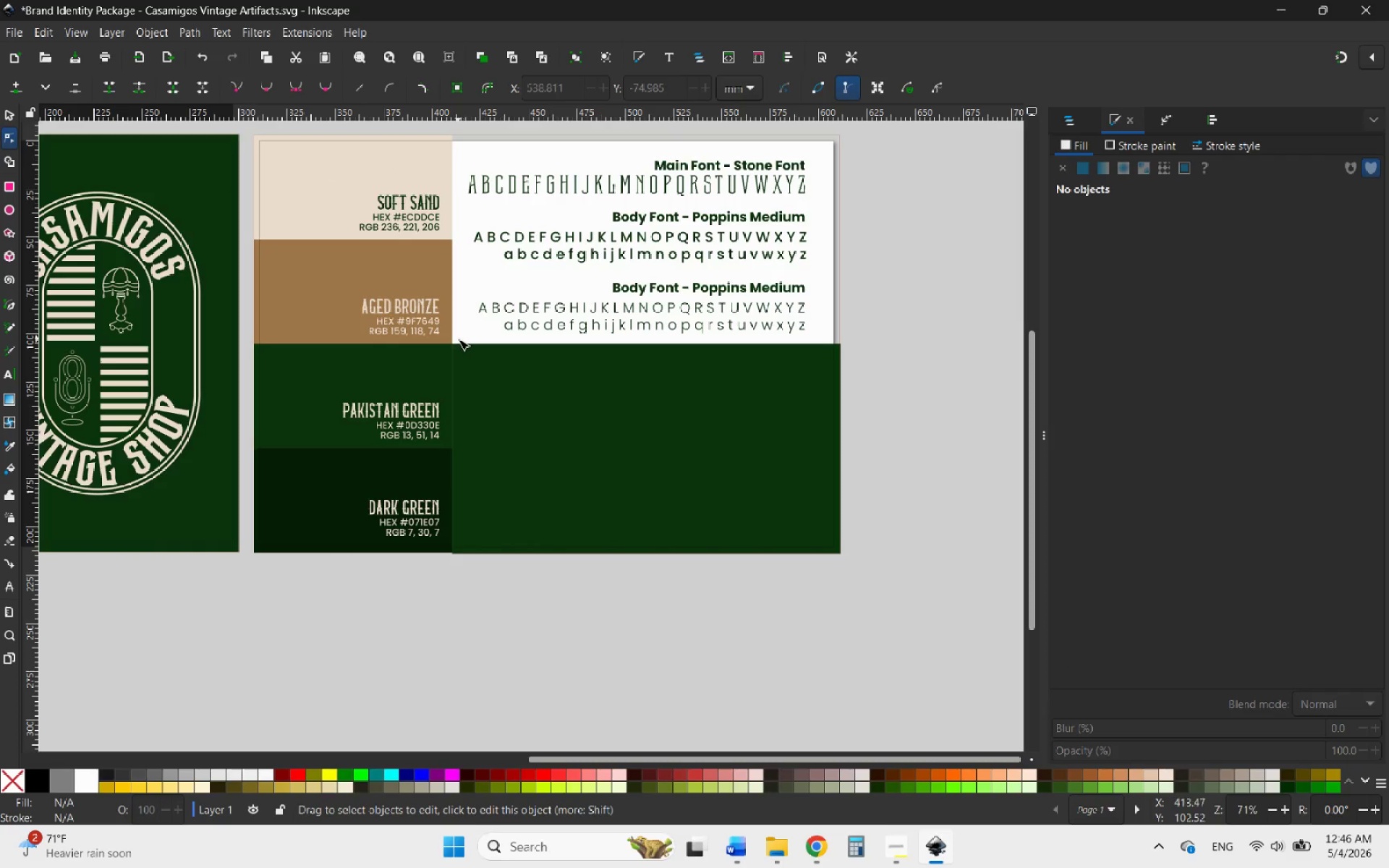 
left_click_drag(start_coordinate=[457, 337], to_coordinate=[857, 583])
 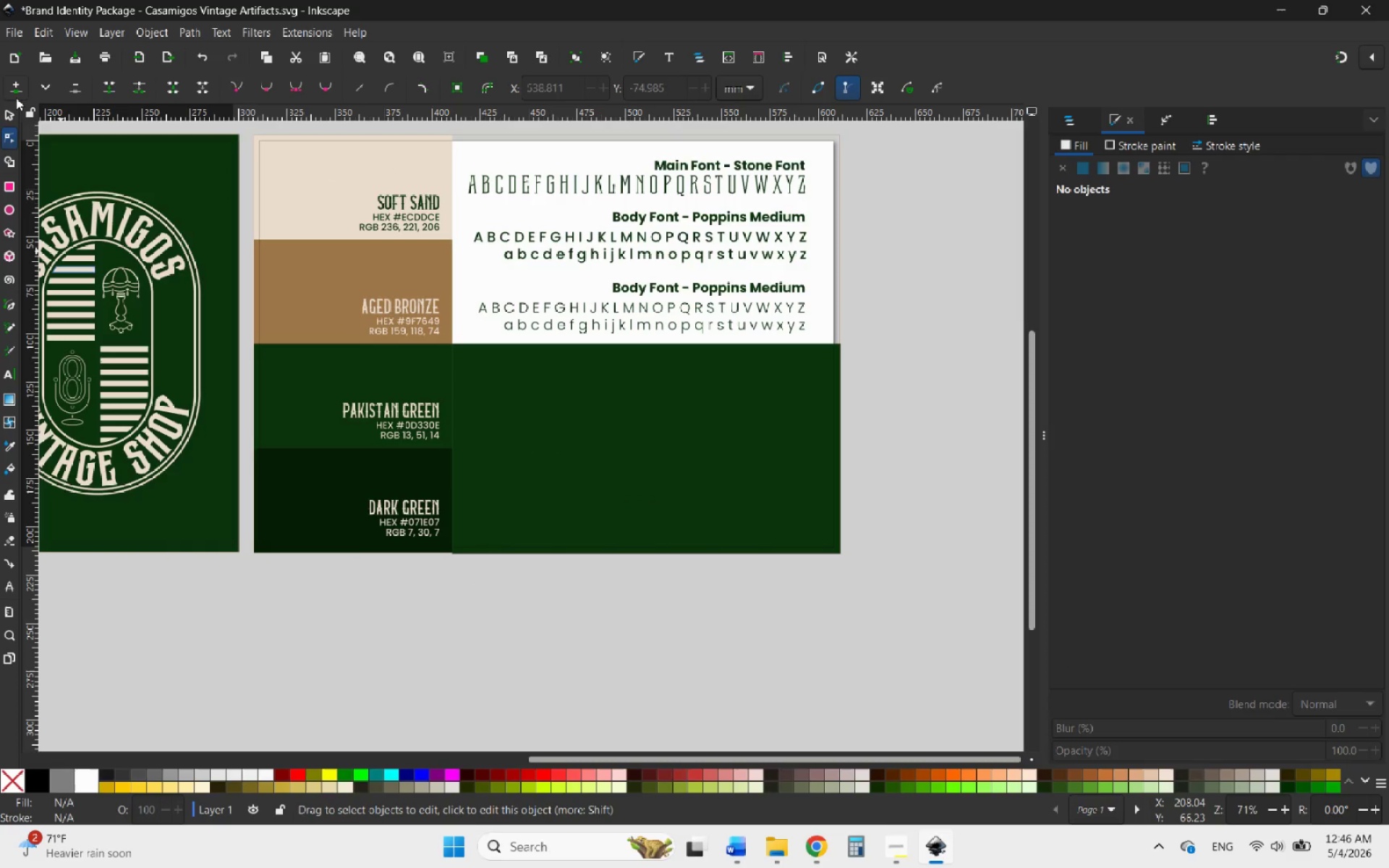 
left_click([8, 111])
 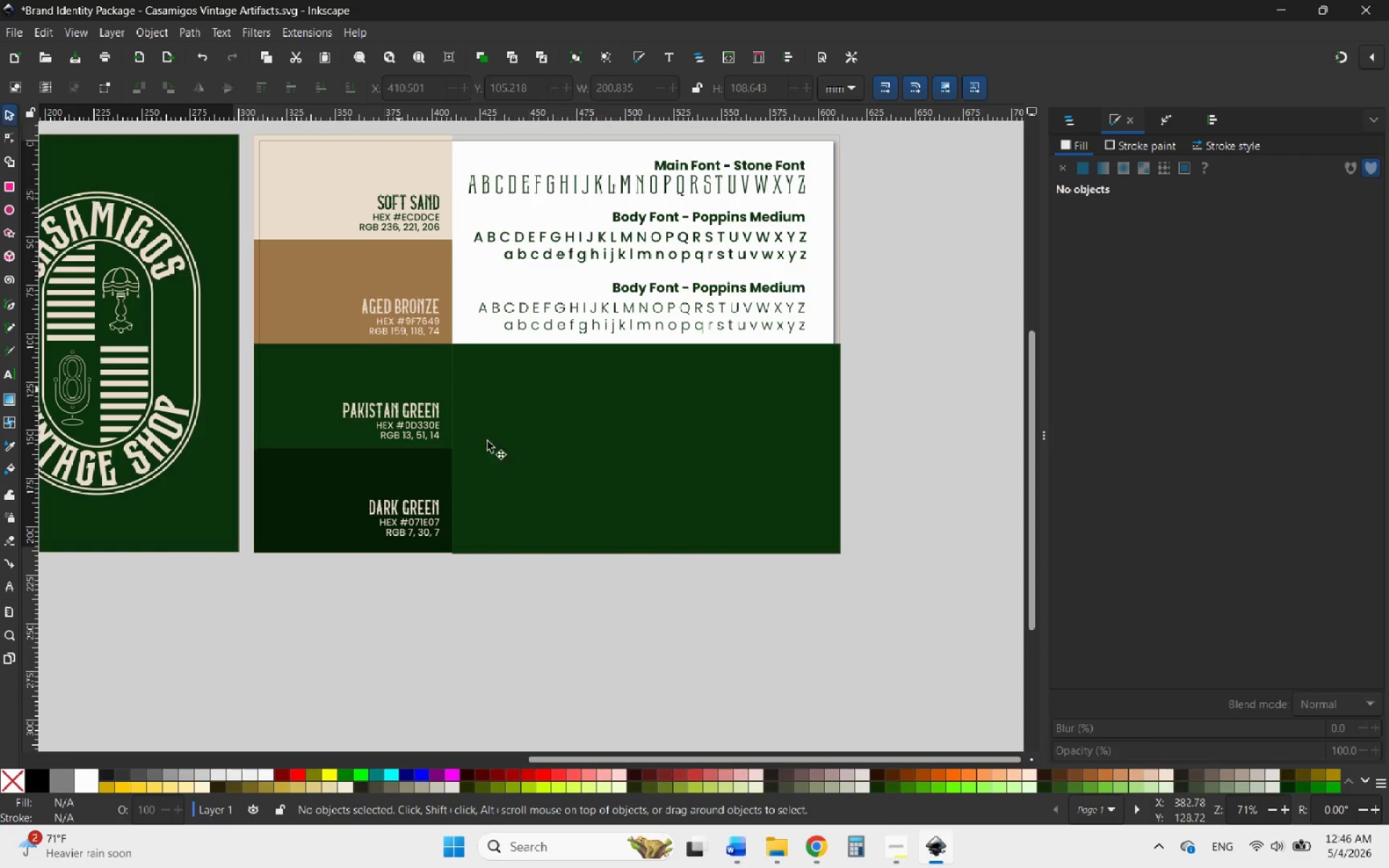 
left_click([530, 461])
 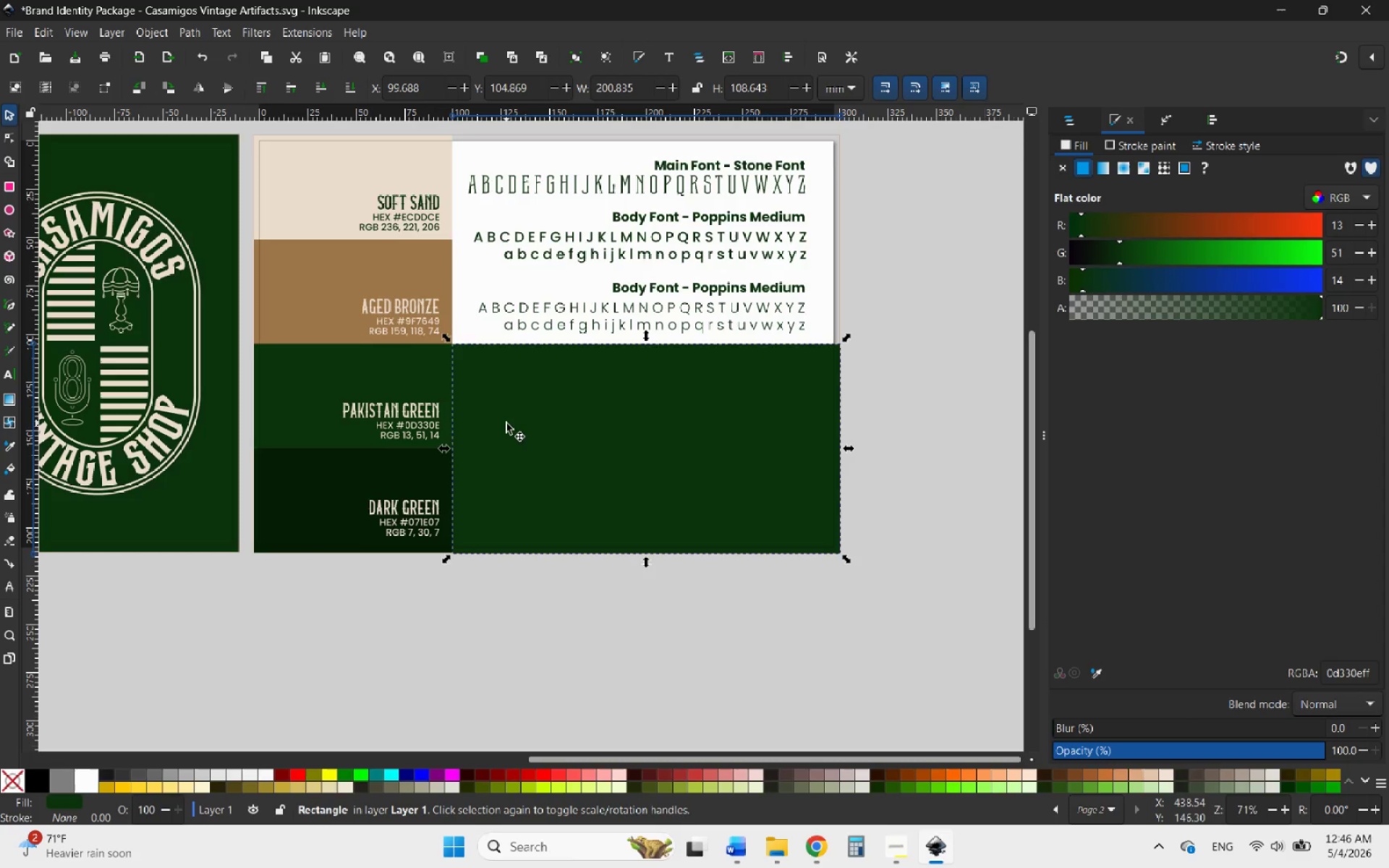 
left_click_drag(start_coordinate=[506, 422], to_coordinate=[564, 502])
 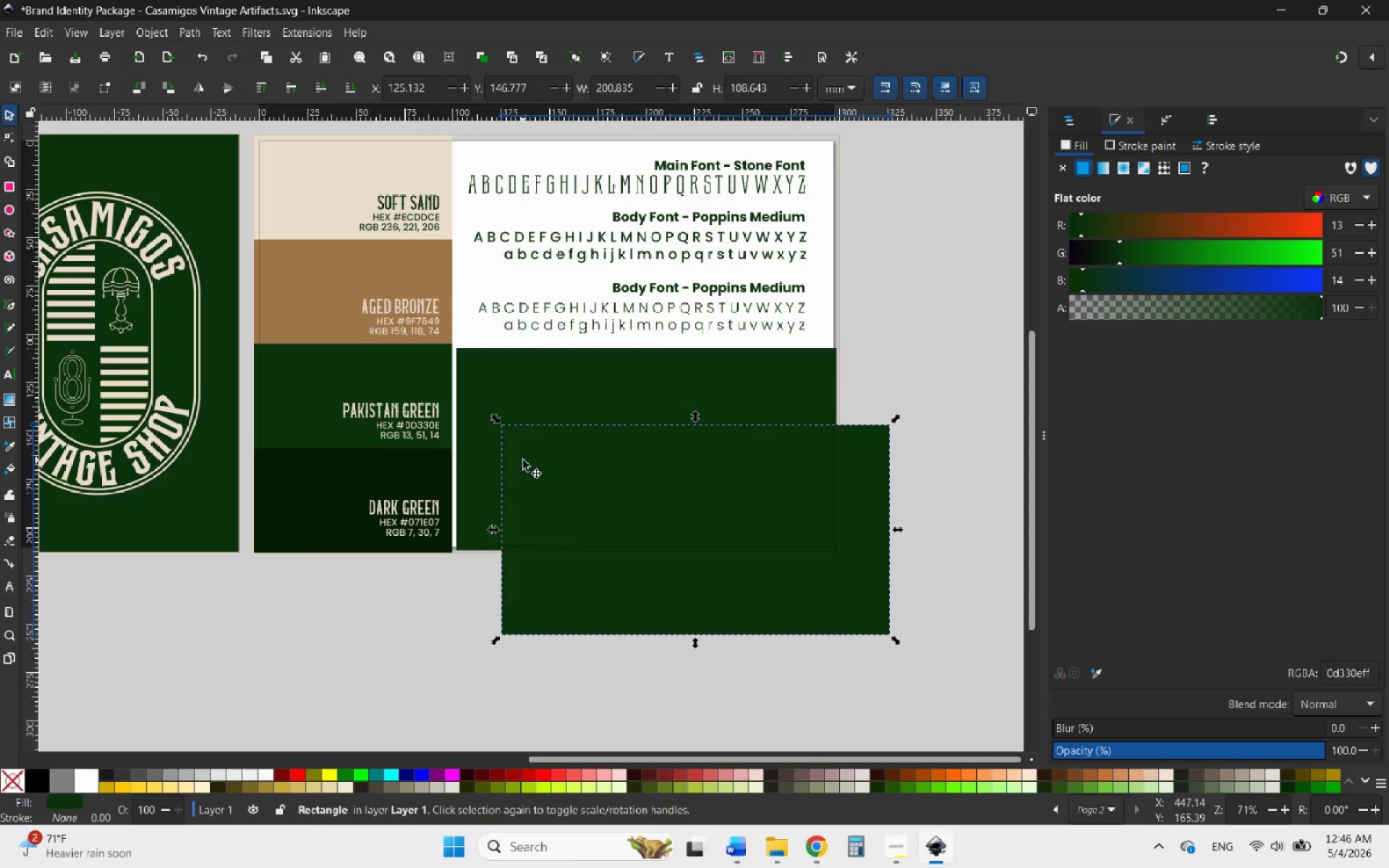 
key(Control+Z)
 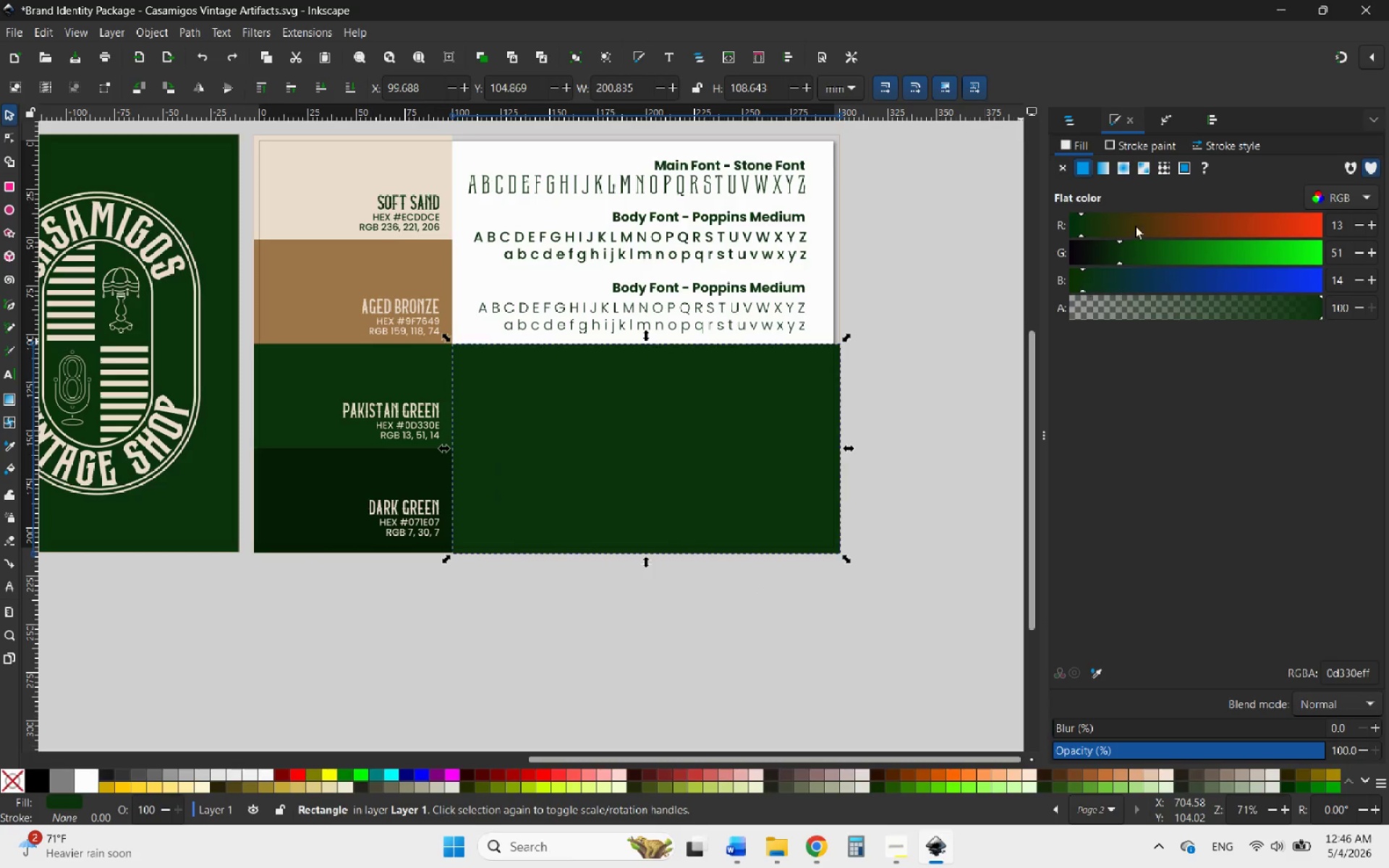 
left_click([1065, 117])
 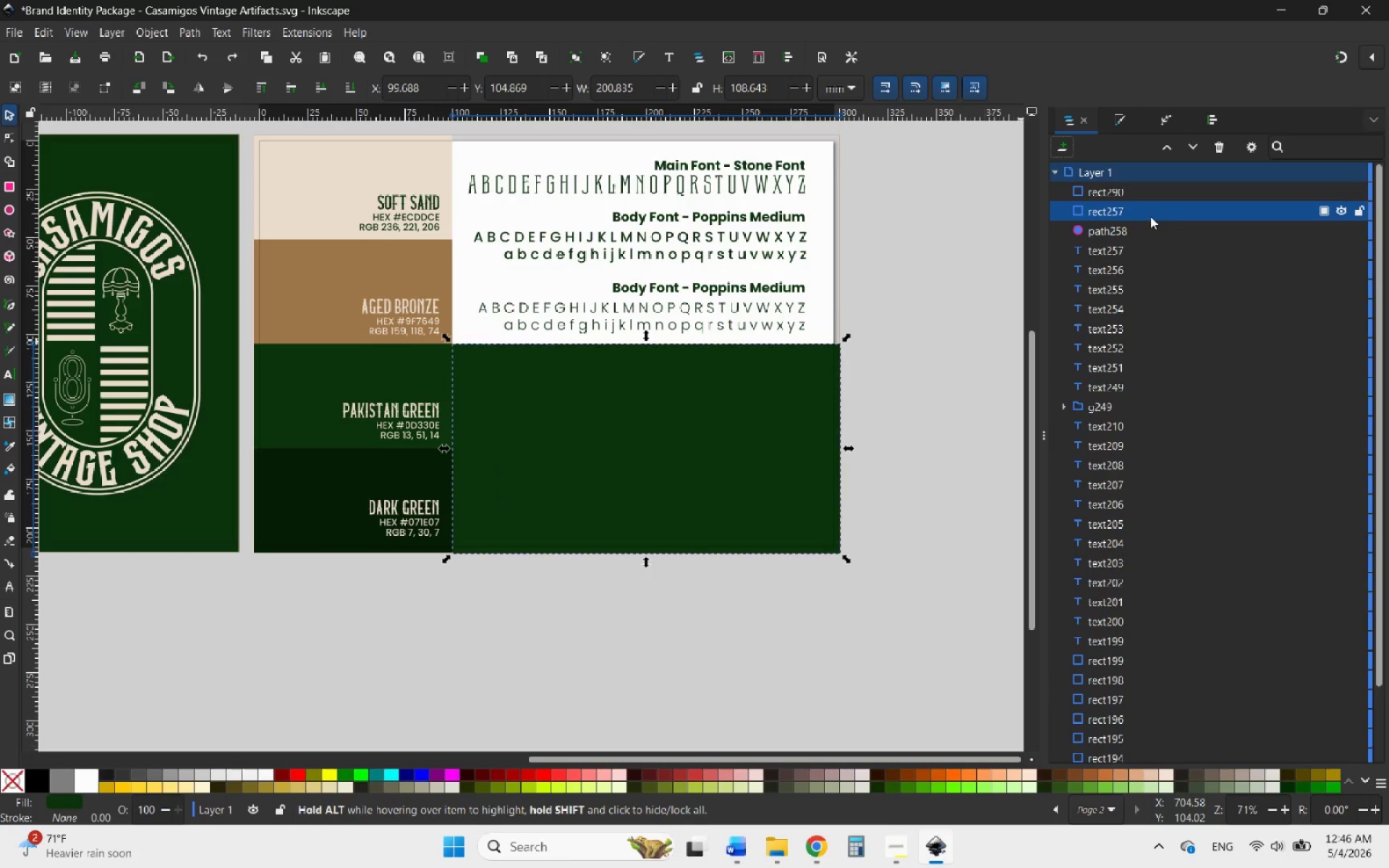 
left_click_drag(start_coordinate=[1149, 206], to_coordinate=[1144, 611])
 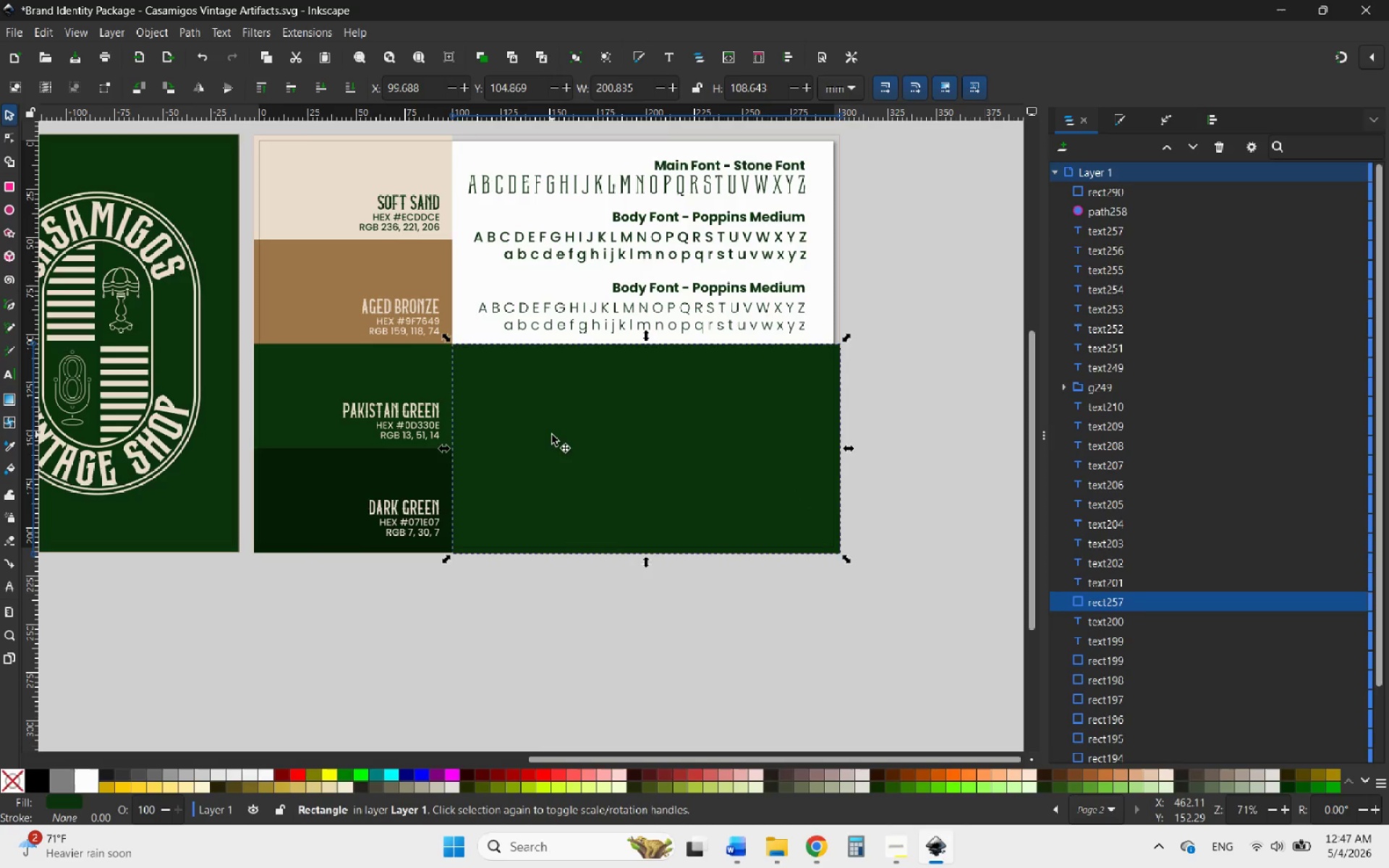 
left_click([551, 438])
 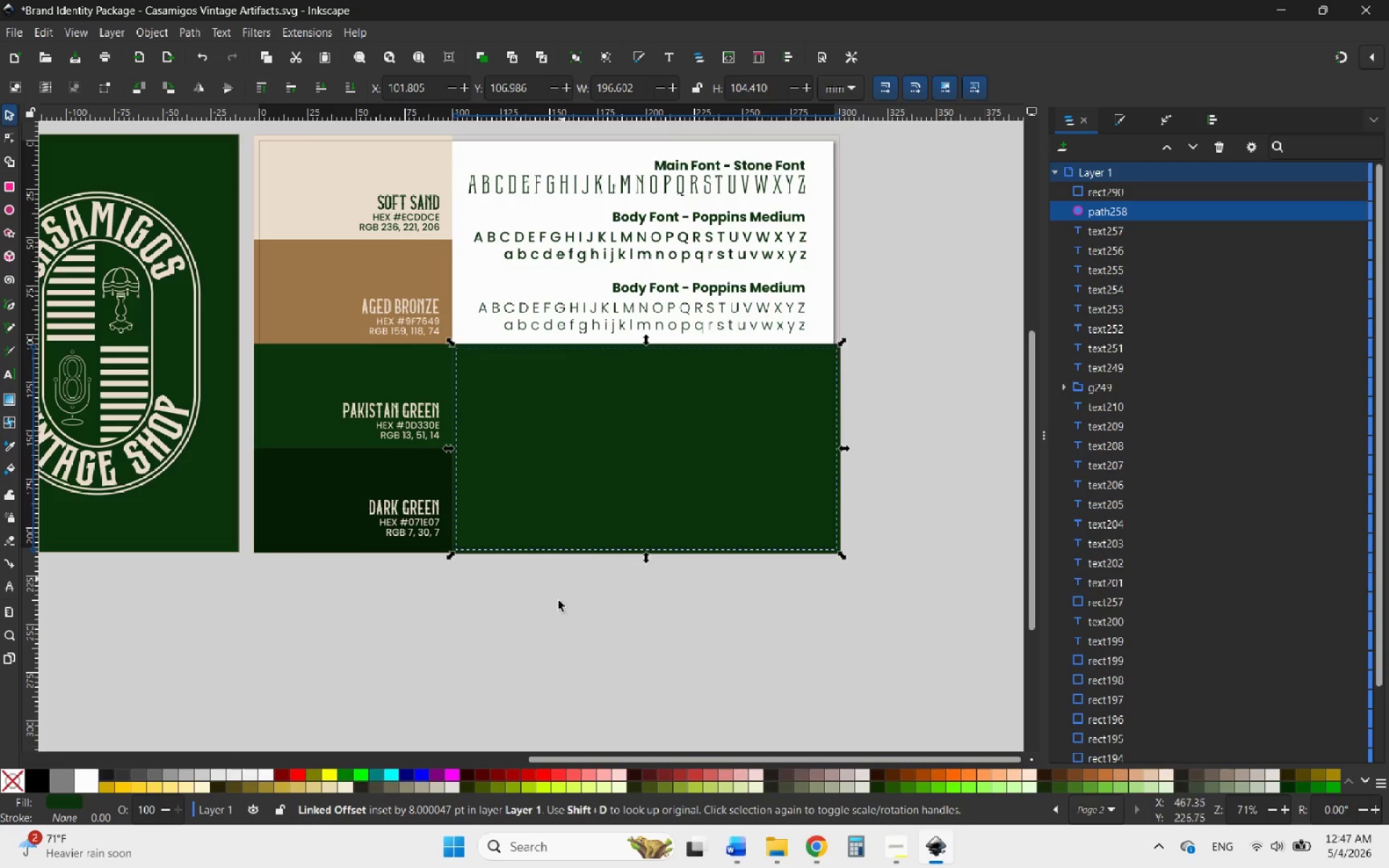 
left_click([553, 624])
 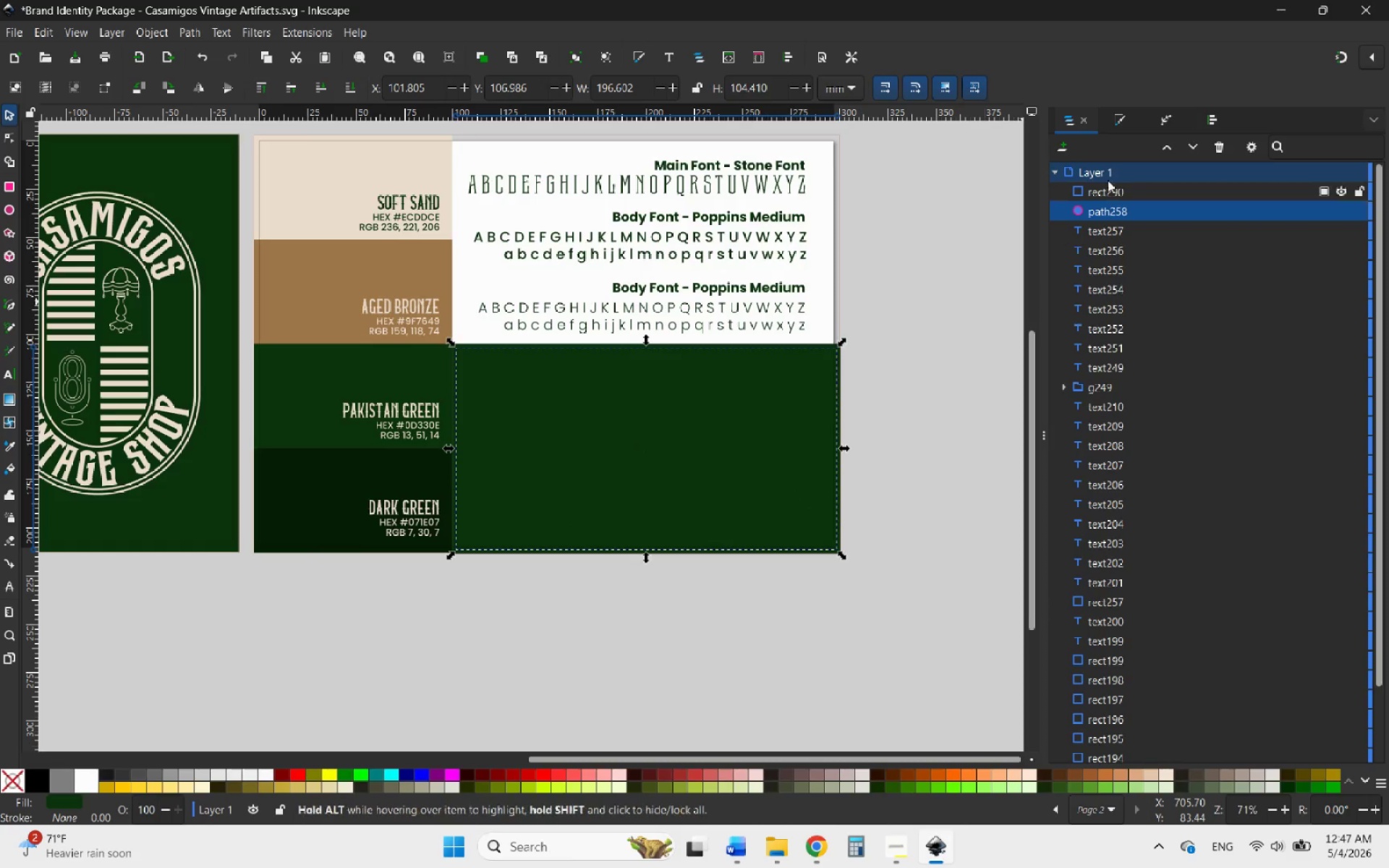 
left_click([1130, 115])
 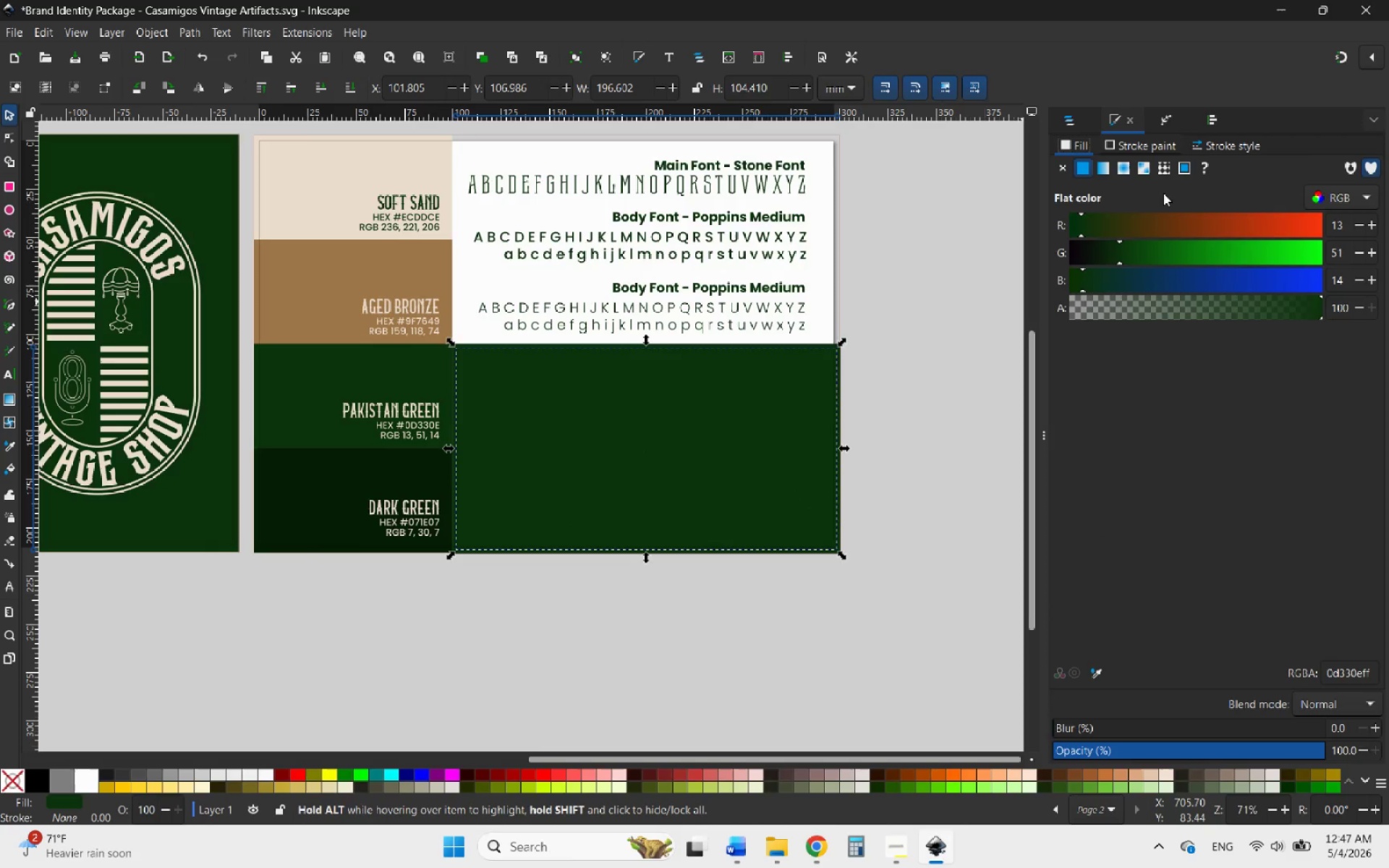 
left_click([1164, 169])
 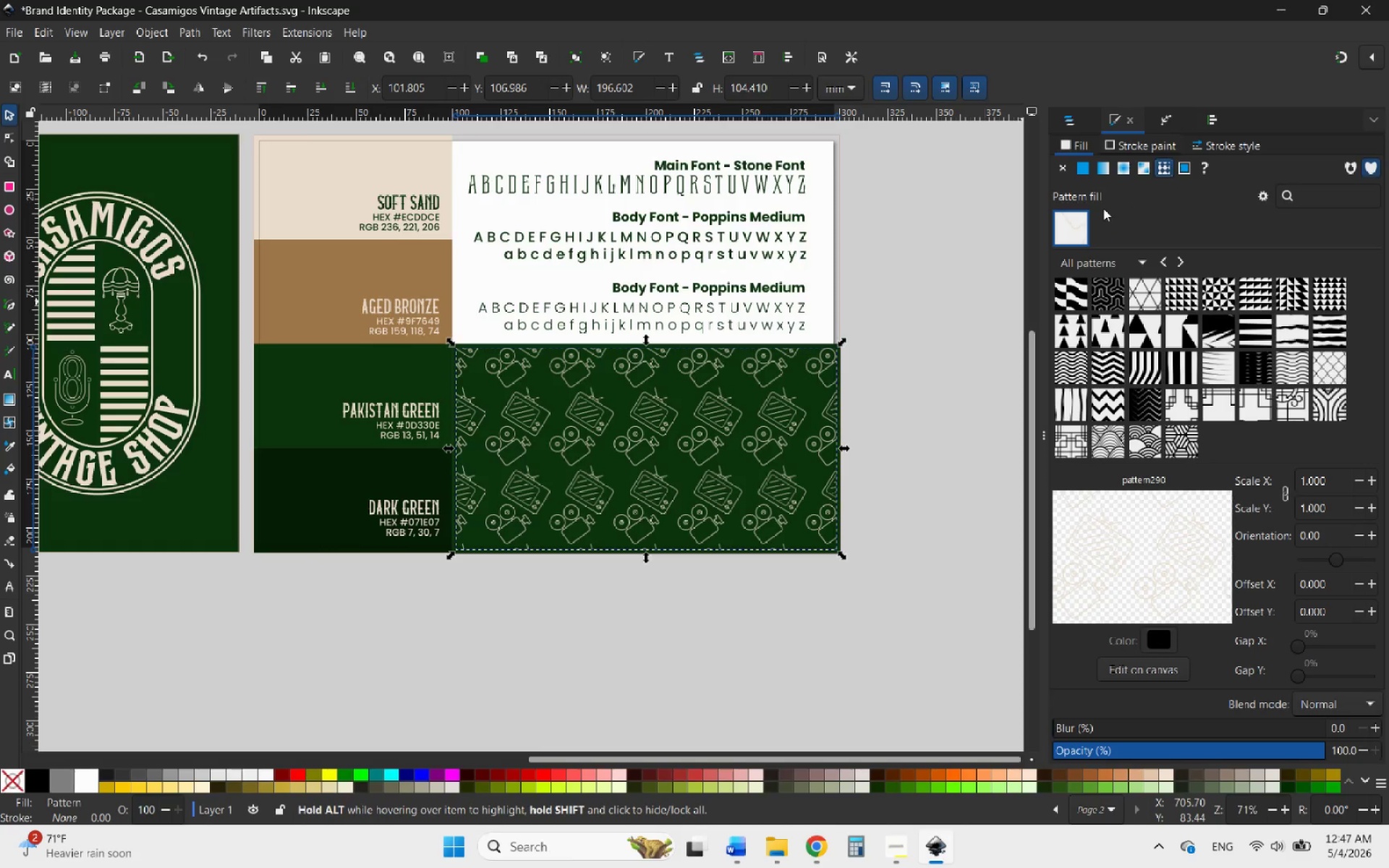 
left_click([1082, 217])
 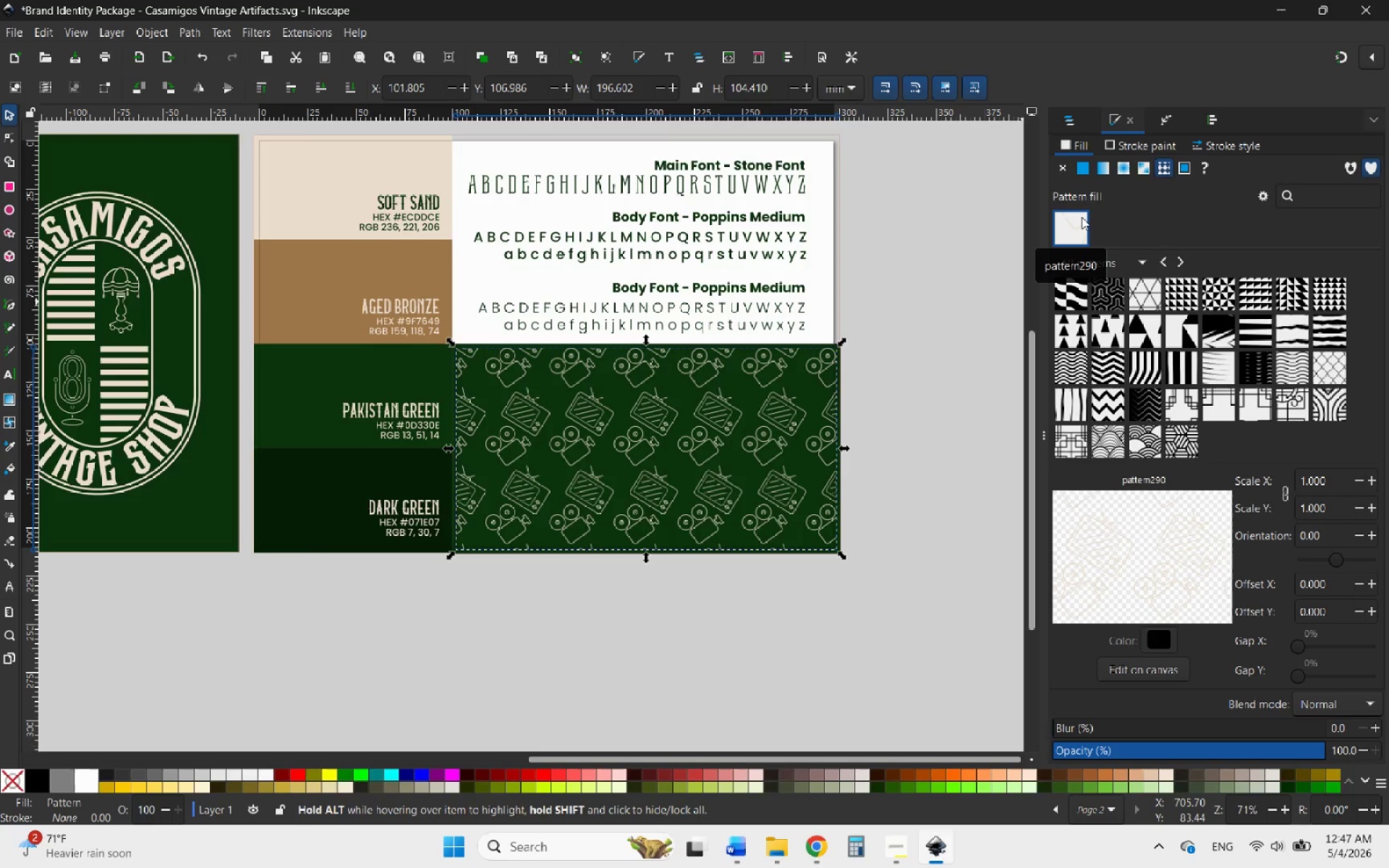 
left_click([862, 444])
 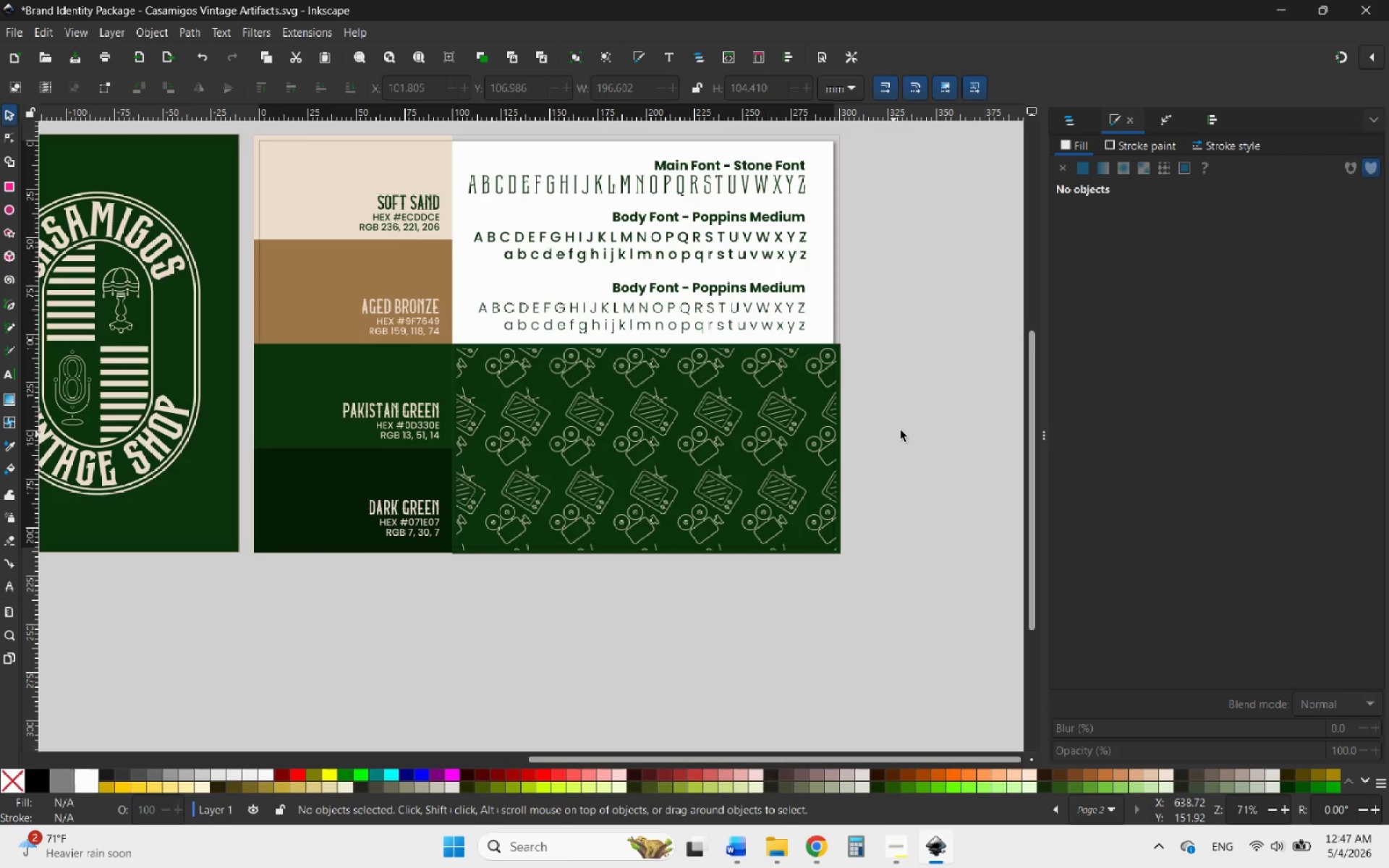 
hold_key(key=ControlLeft, duration=1.75)
scroll: coordinate [904, 428], scroll_direction: down, amount: 3.0
 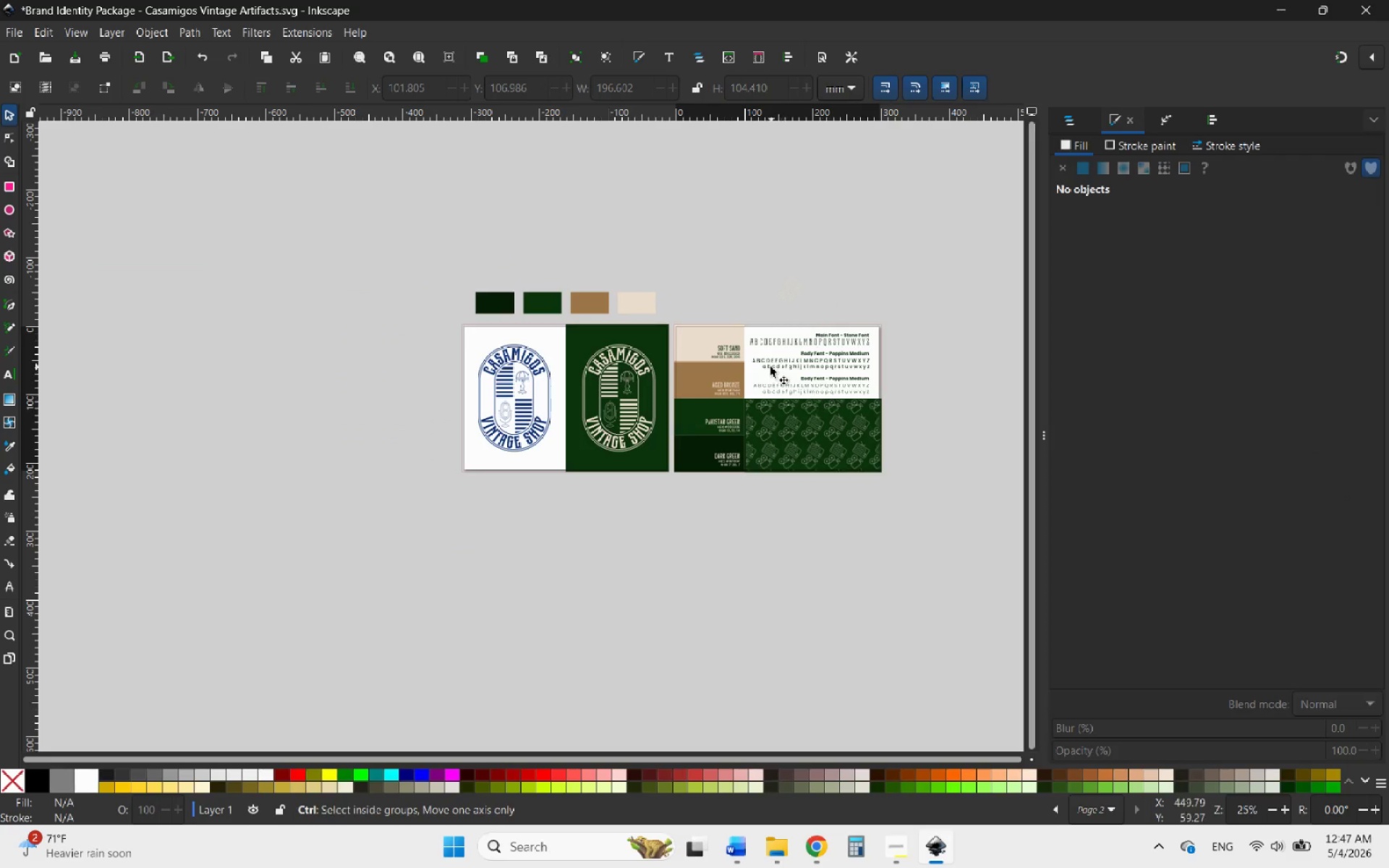 
scroll: coordinate [770, 367], scroll_direction: up, amount: 2.0
 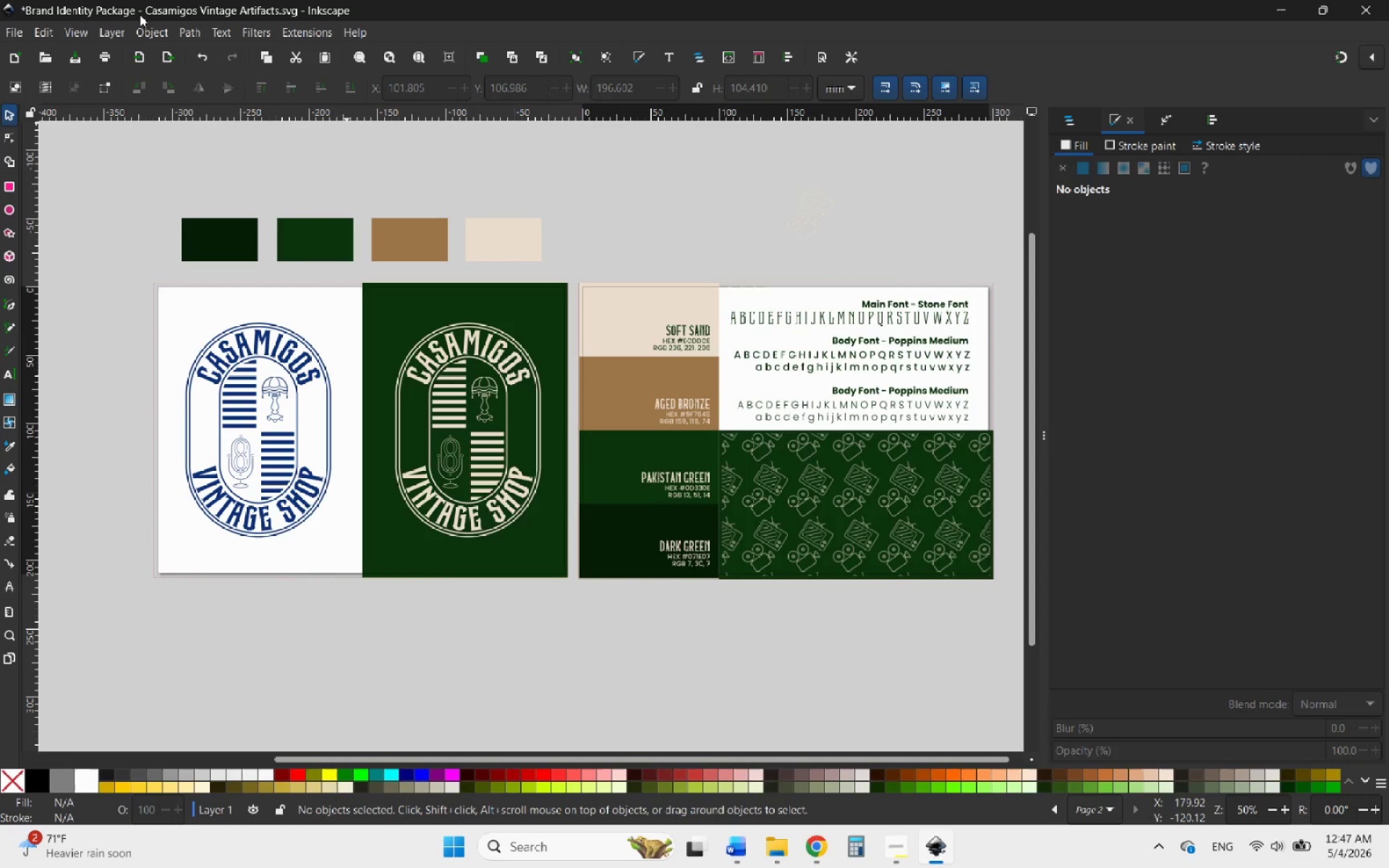 
left_click([14, 32])
 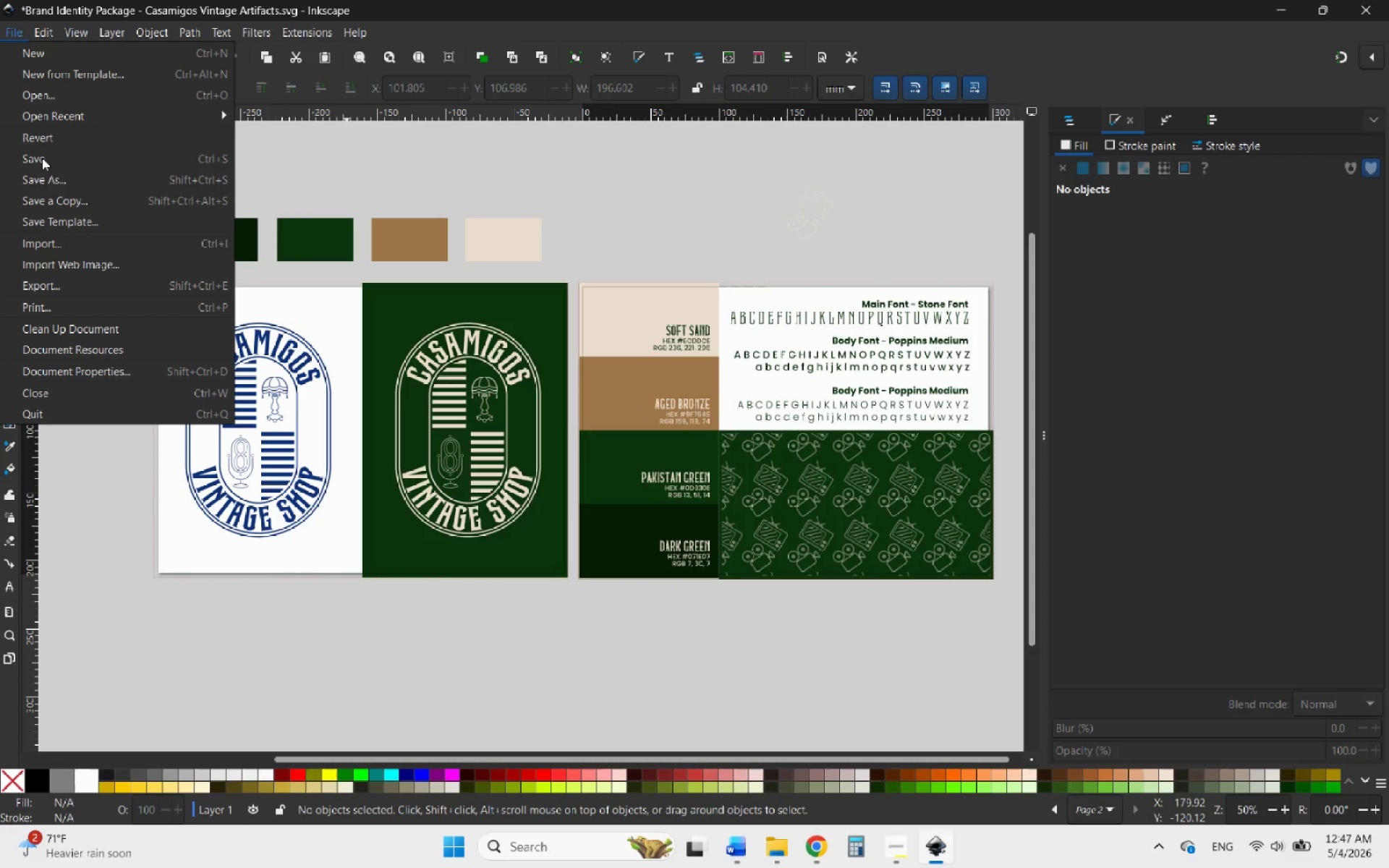 
left_click([42, 158])
 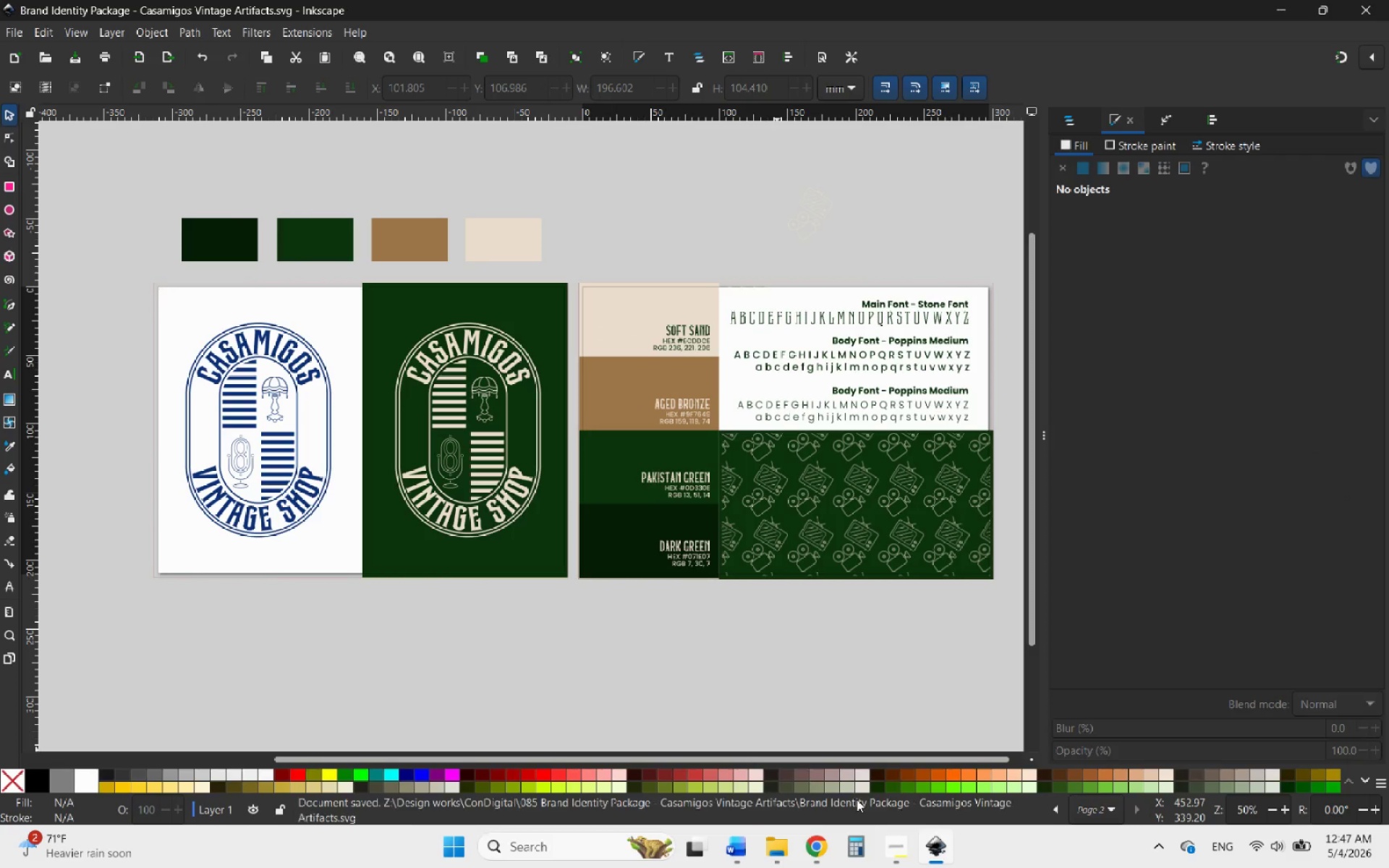 
left_click([901, 846])